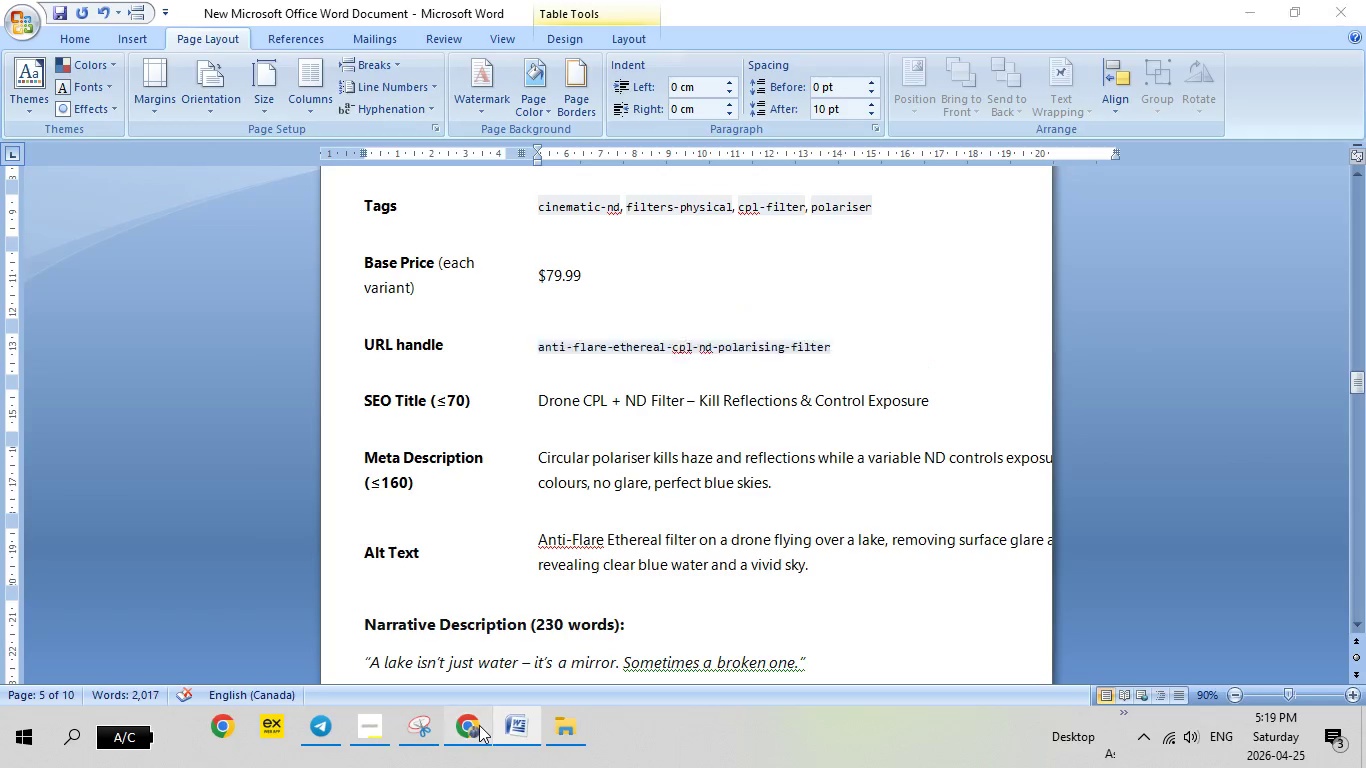 
left_click([479, 725])
 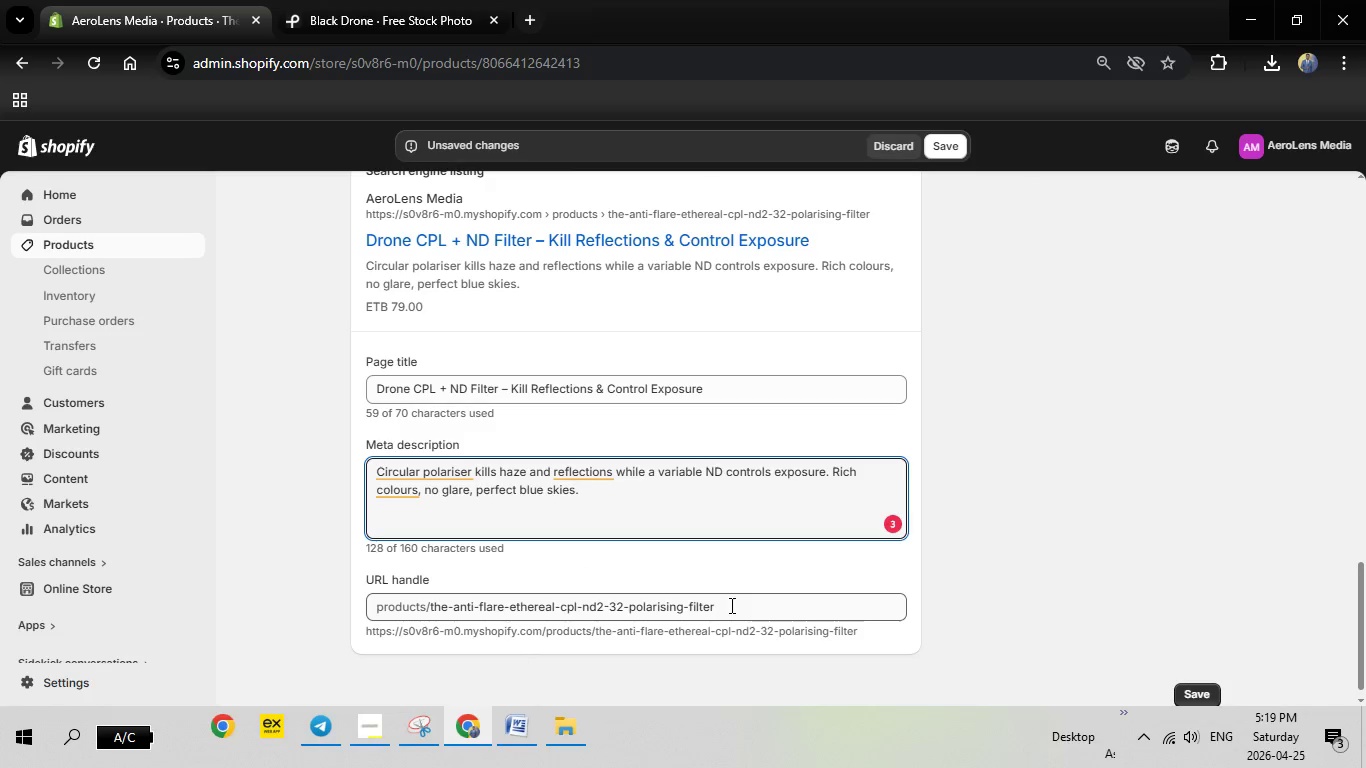 
left_click_drag(start_coordinate=[730, 605], to_coordinate=[441, 605])
 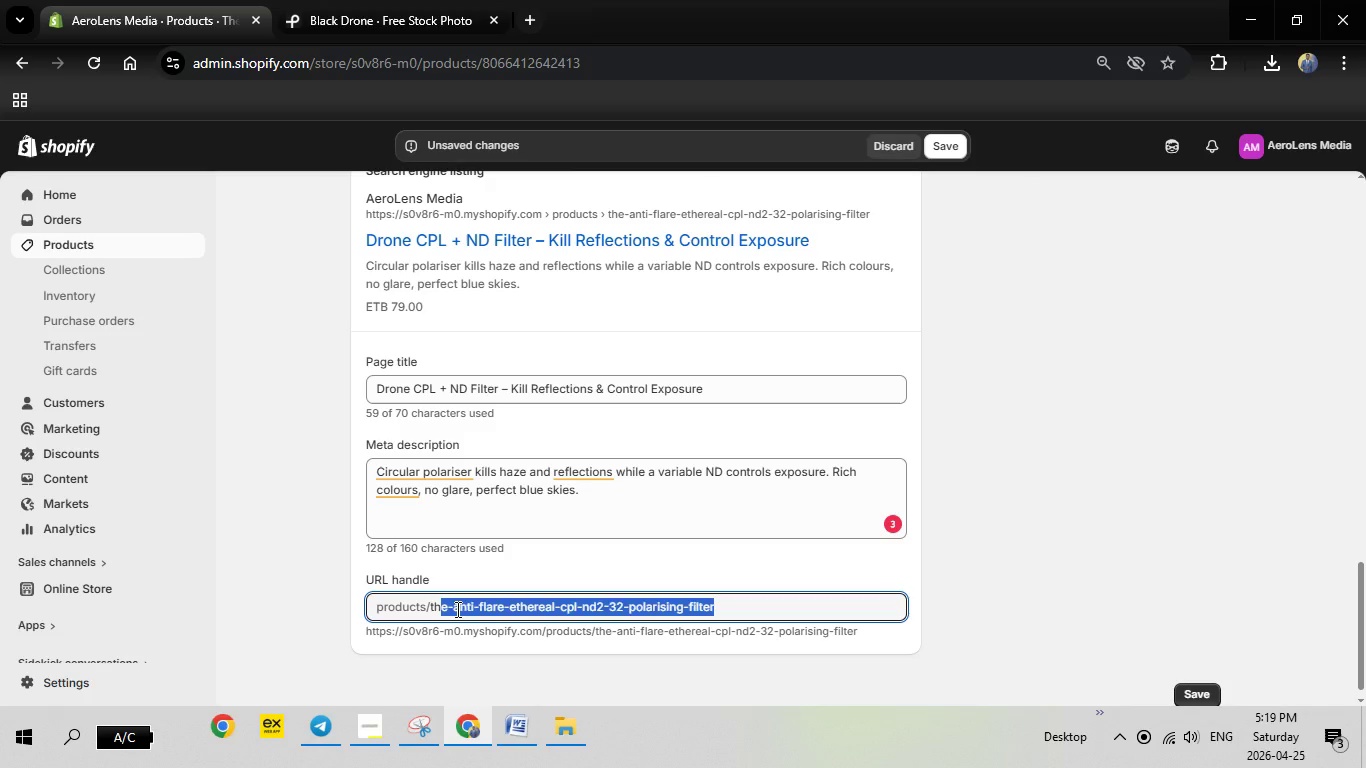 
key(Backspace)
 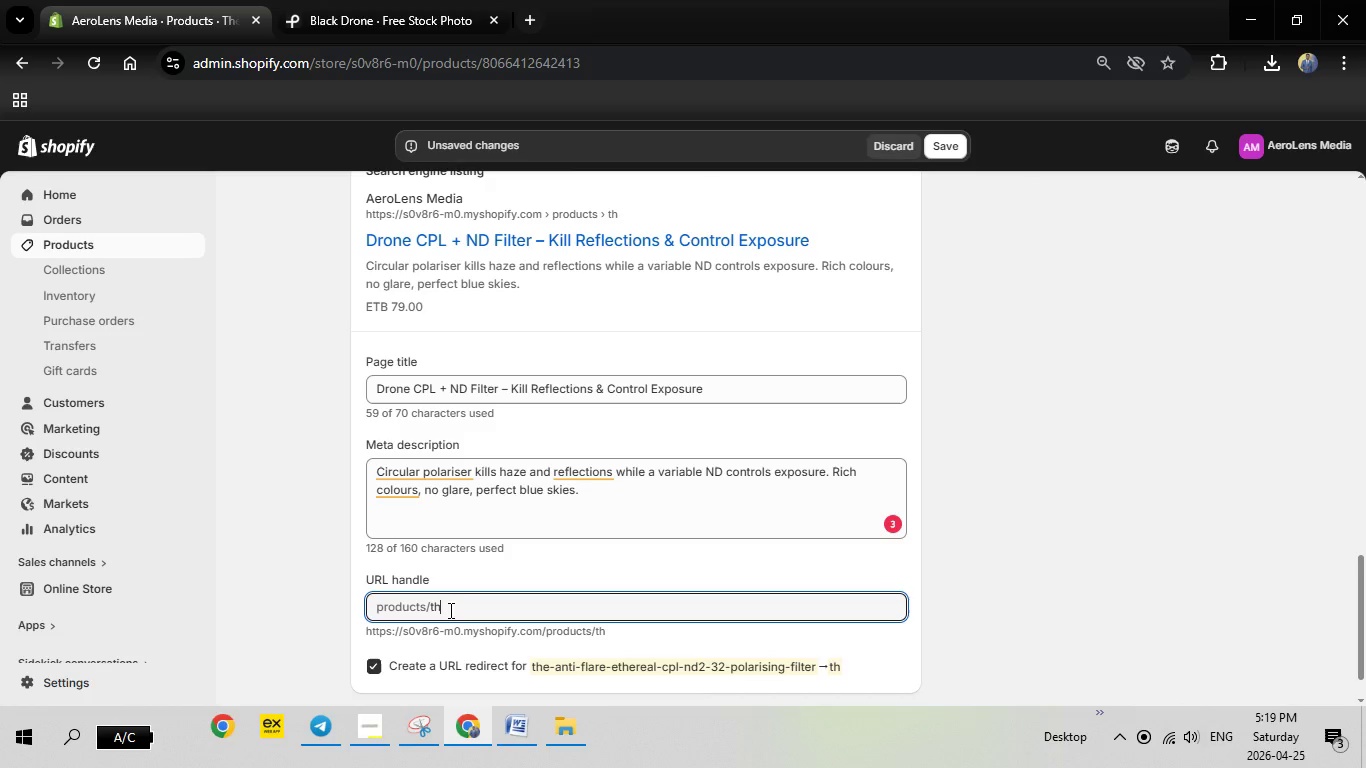 
key(Backspace)
 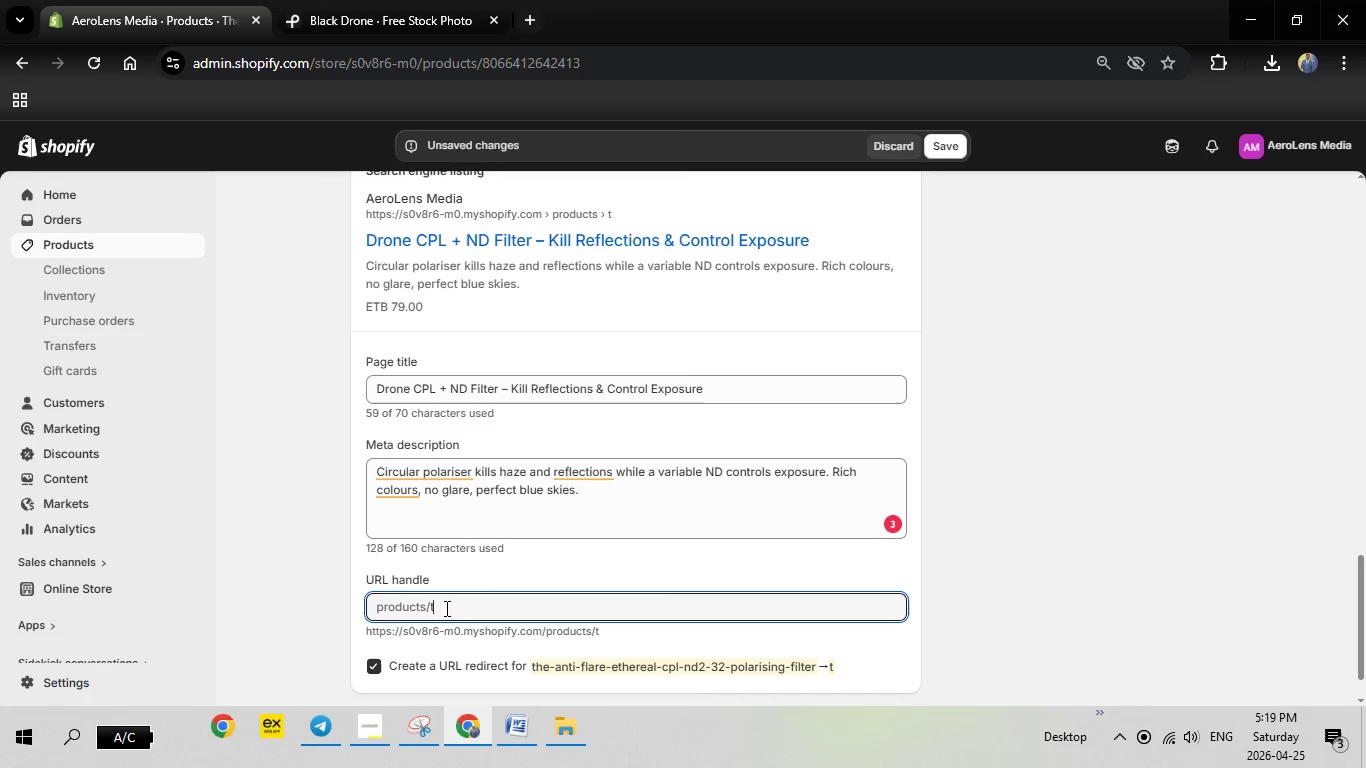 
right_click([445, 608])
 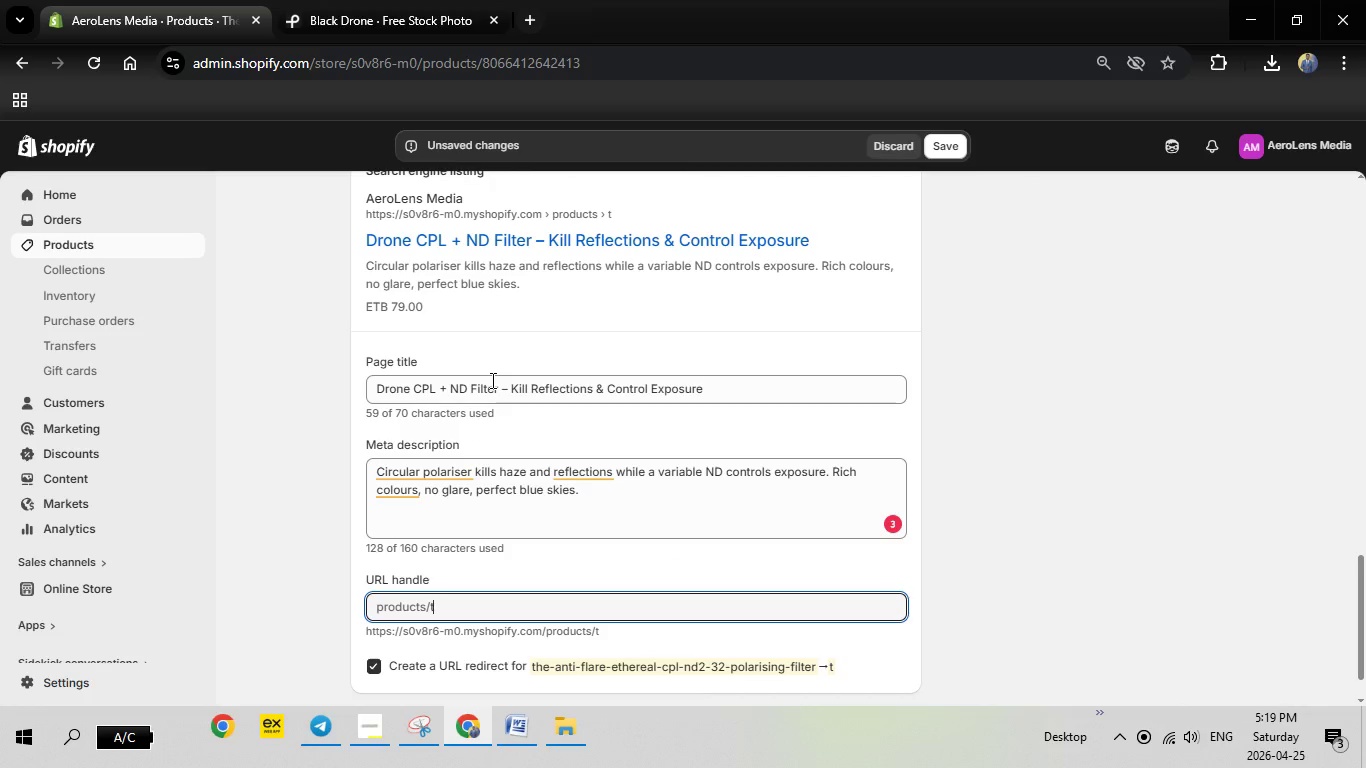 
left_click([491, 380])
 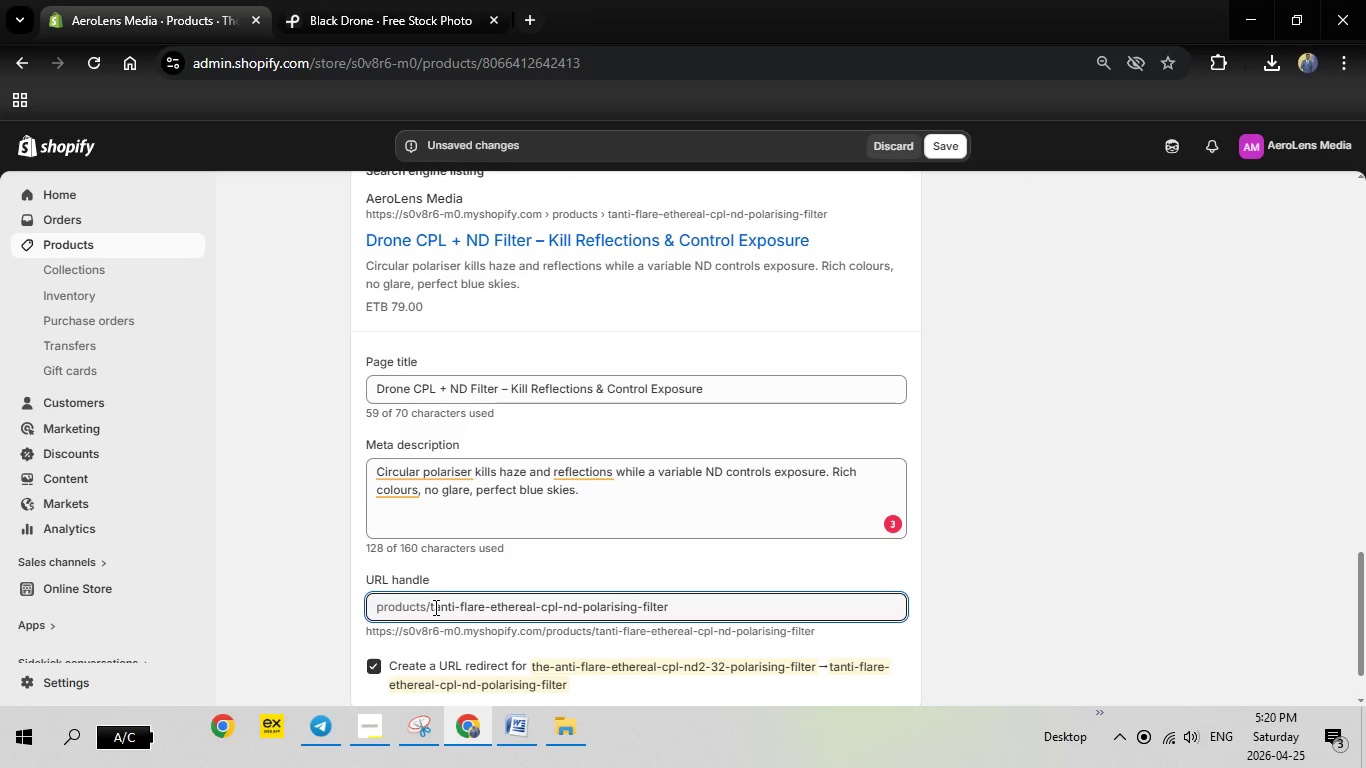 
left_click([434, 607])
 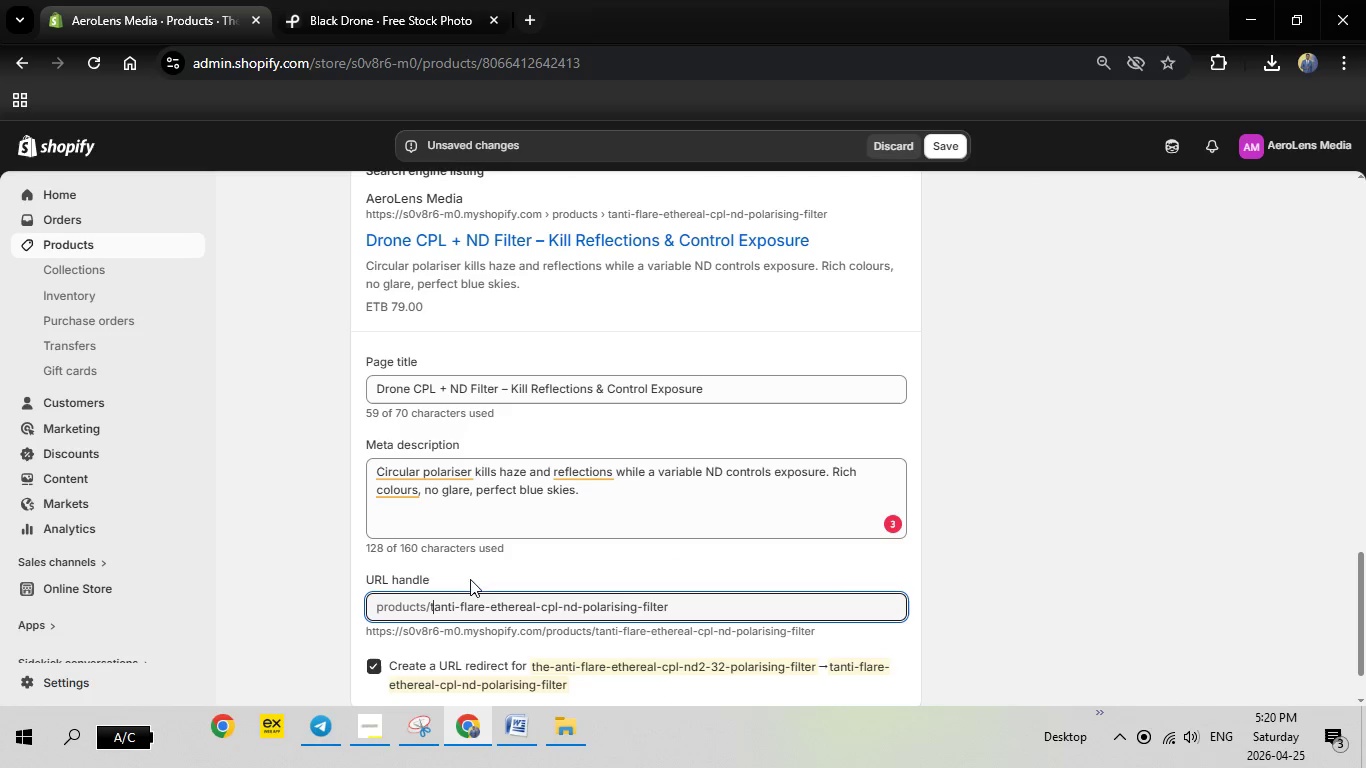 
key(Backspace)
 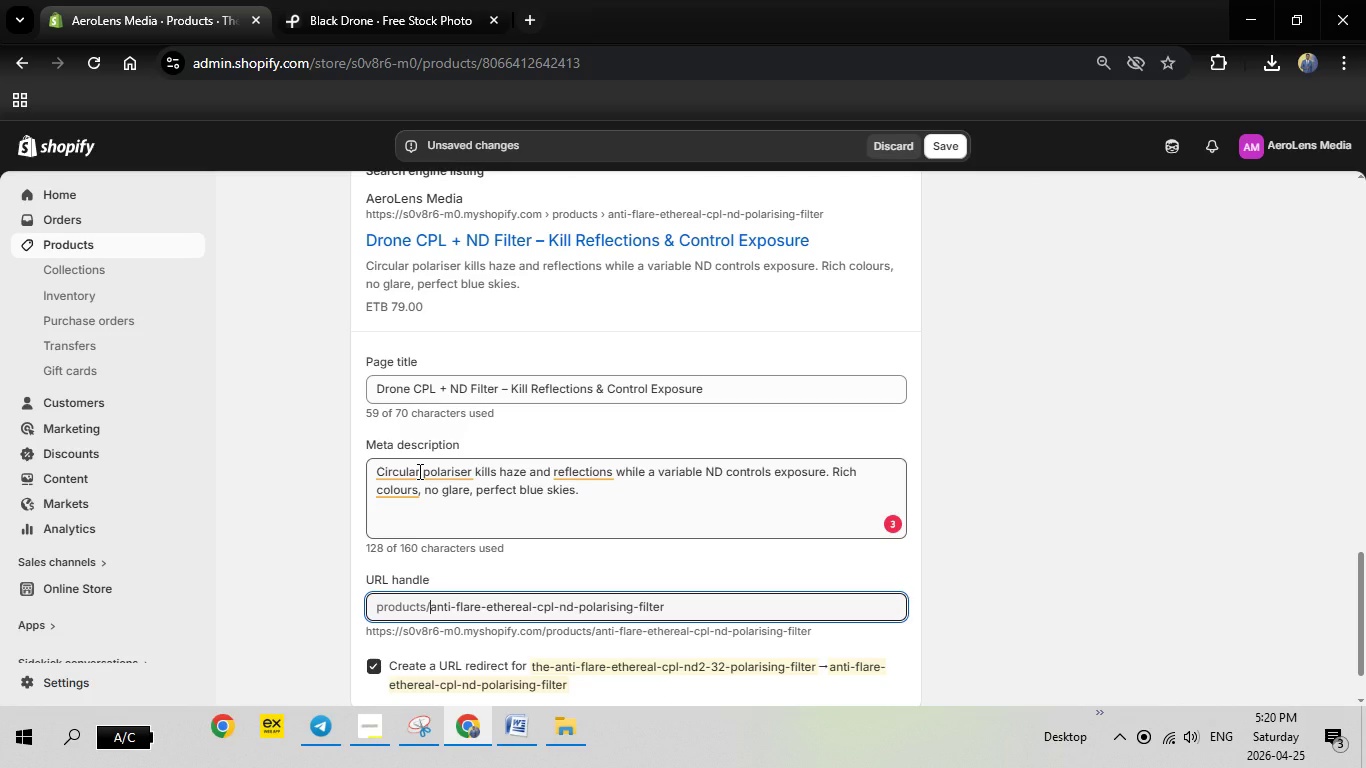 
left_click([418, 471])
 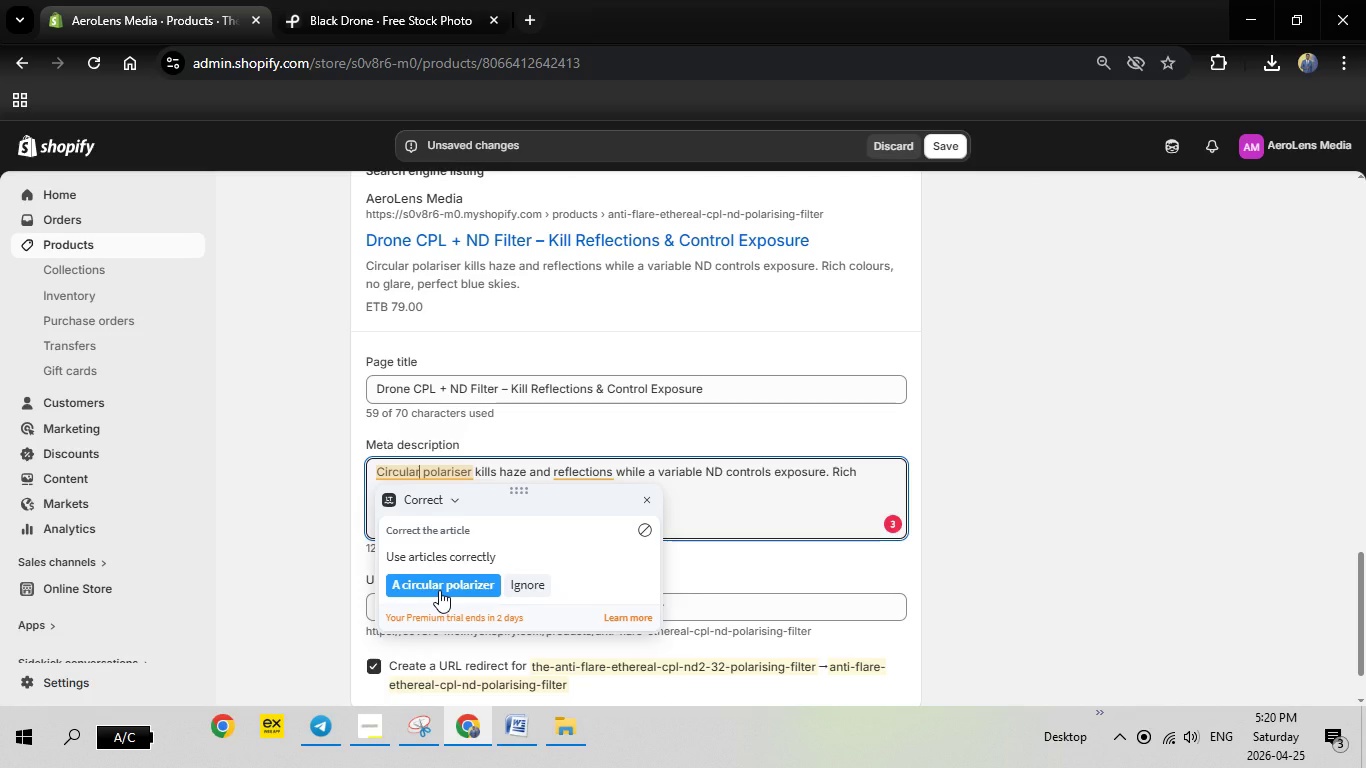 
left_click([439, 590])
 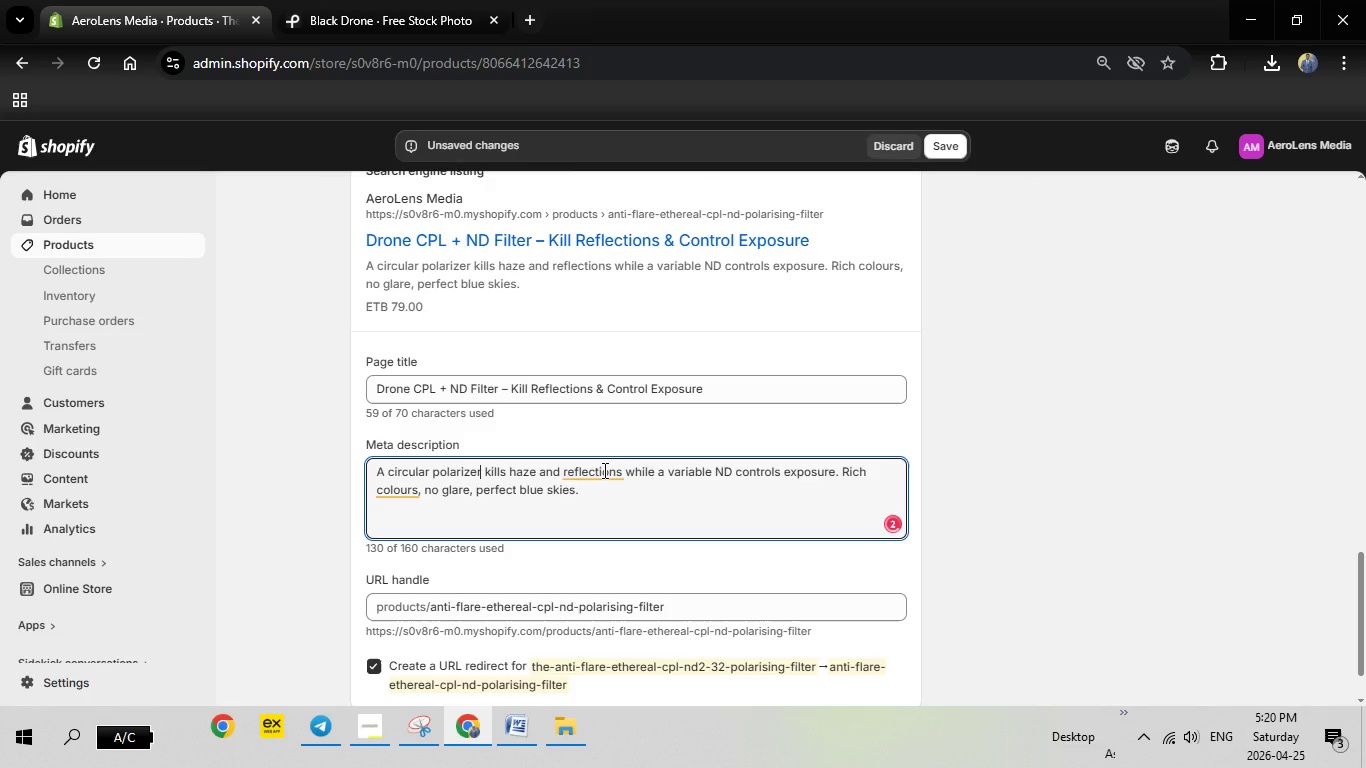 
left_click([603, 470])
 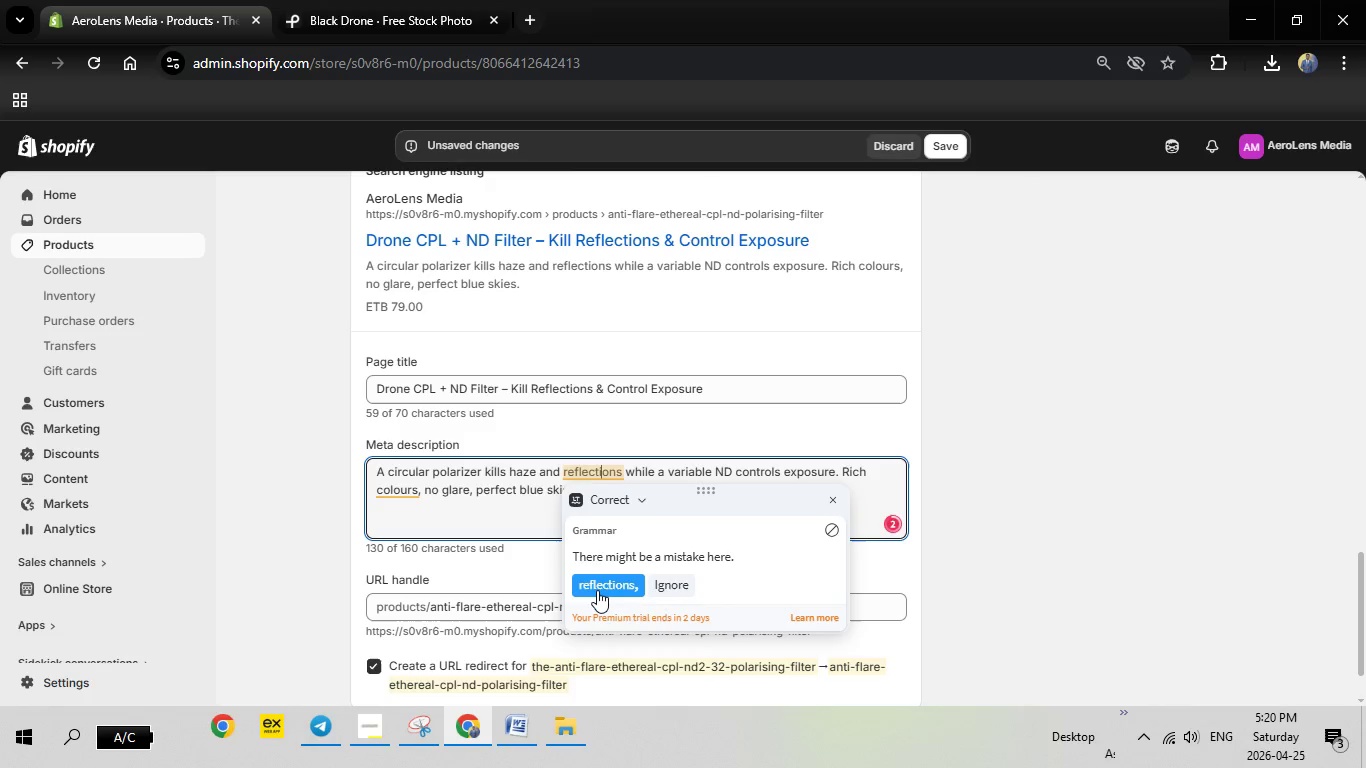 
left_click([597, 590])
 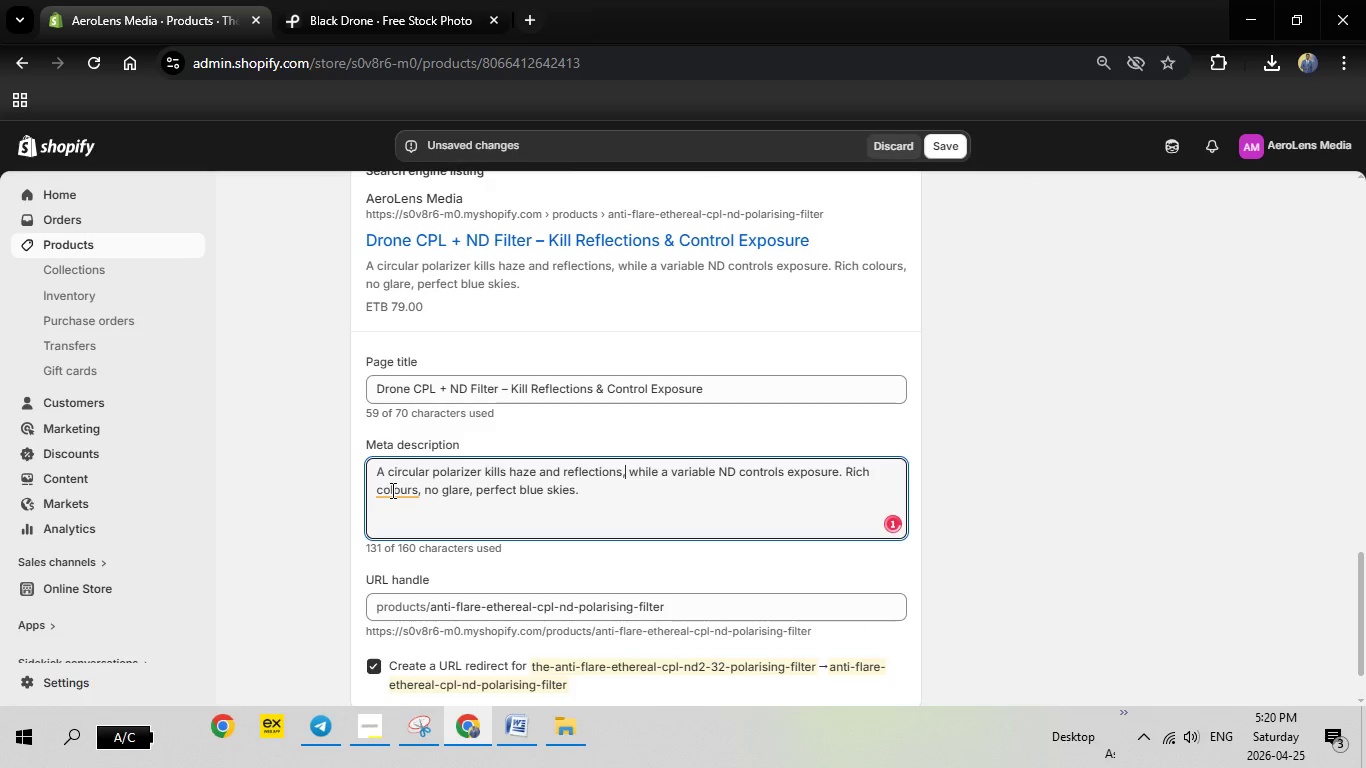 
left_click([391, 490])
 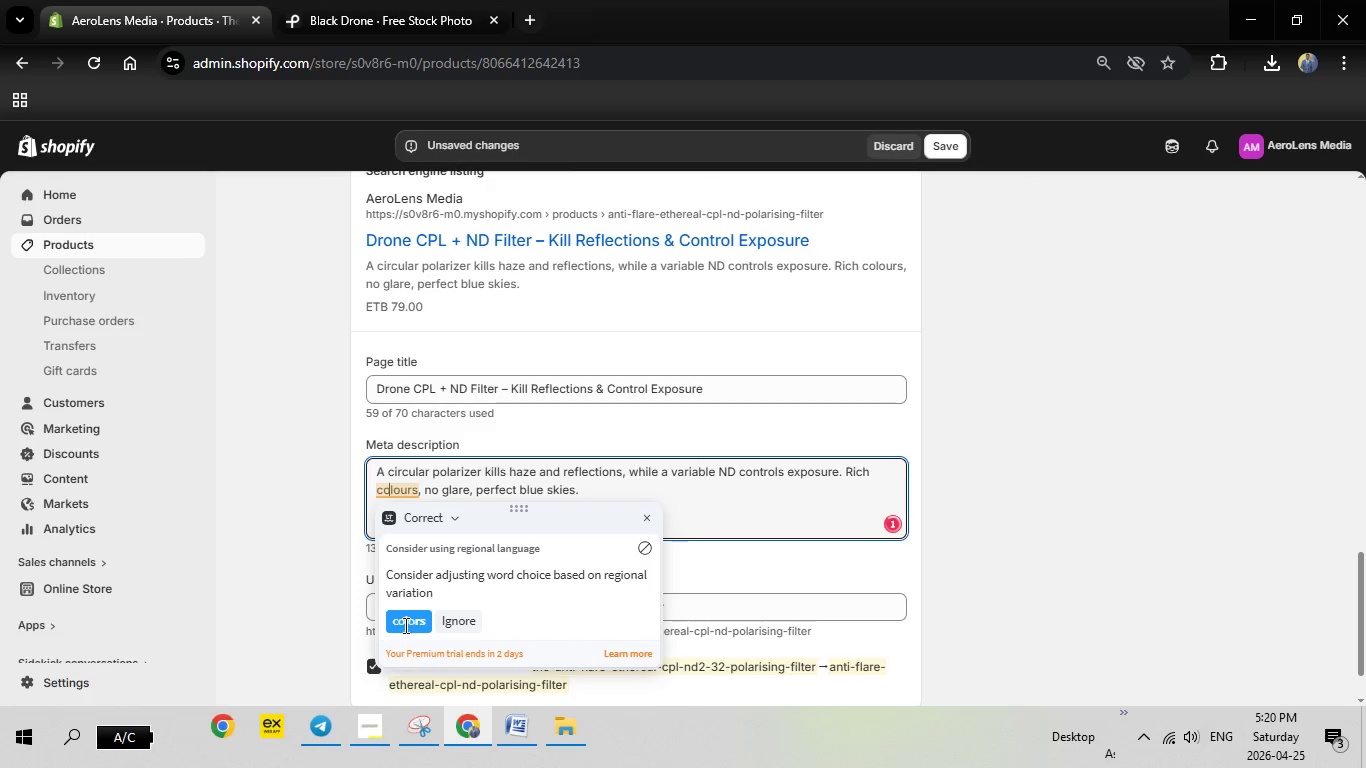 
left_click([404, 625])
 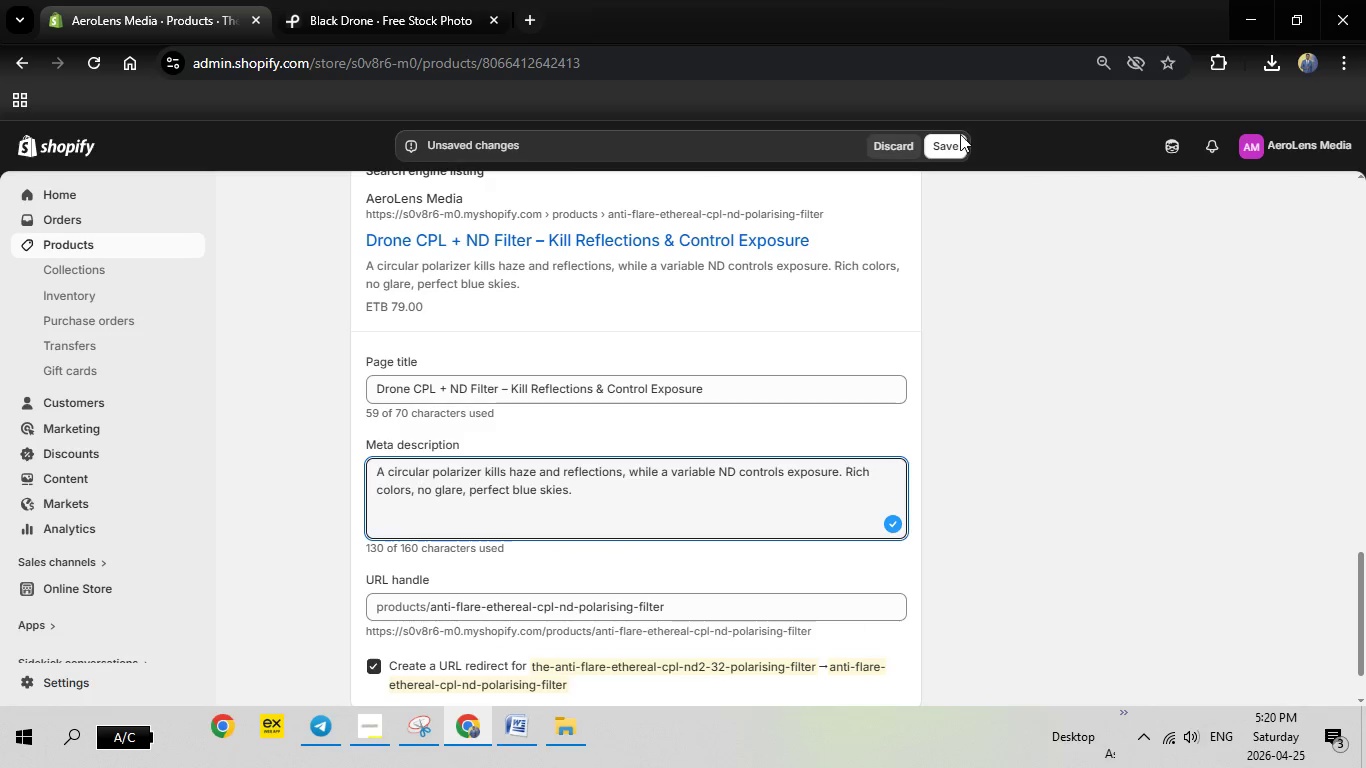 
left_click([950, 147])
 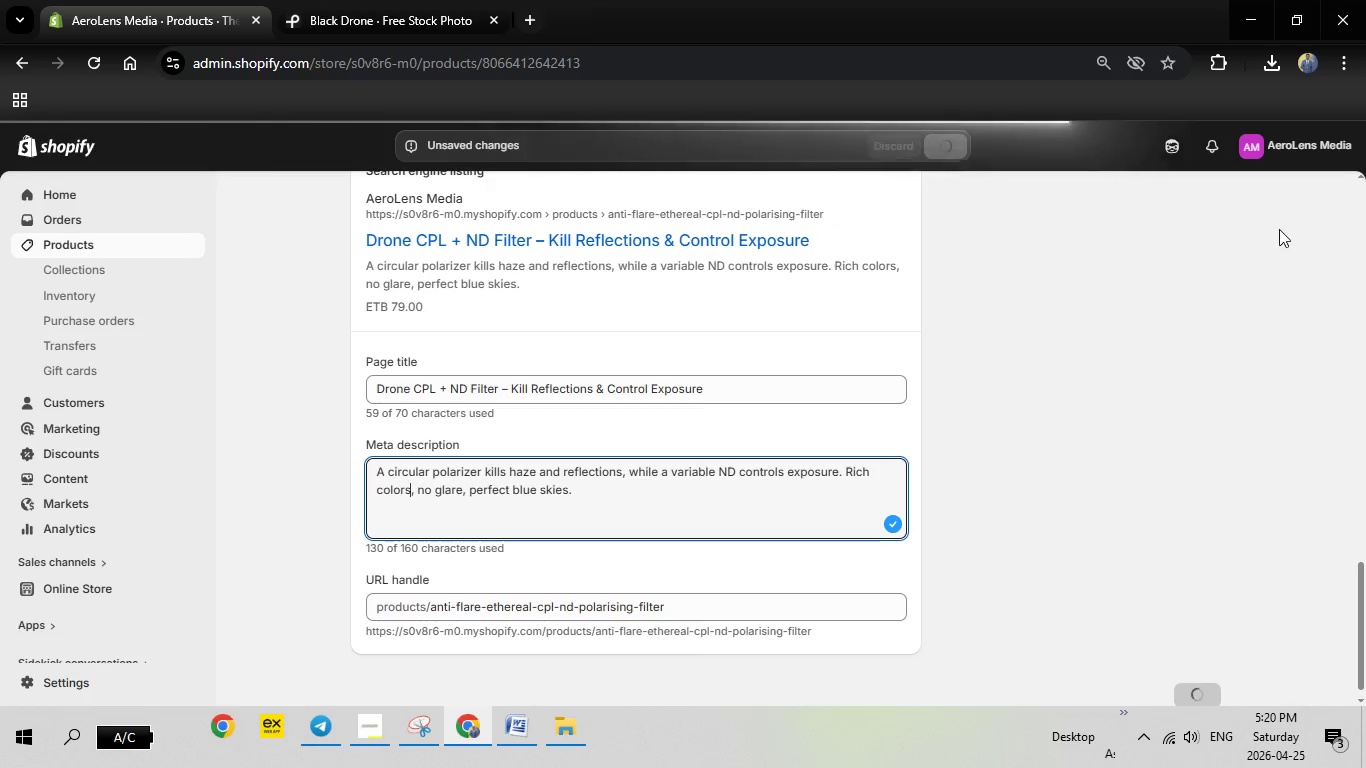 
wait(15.5)
 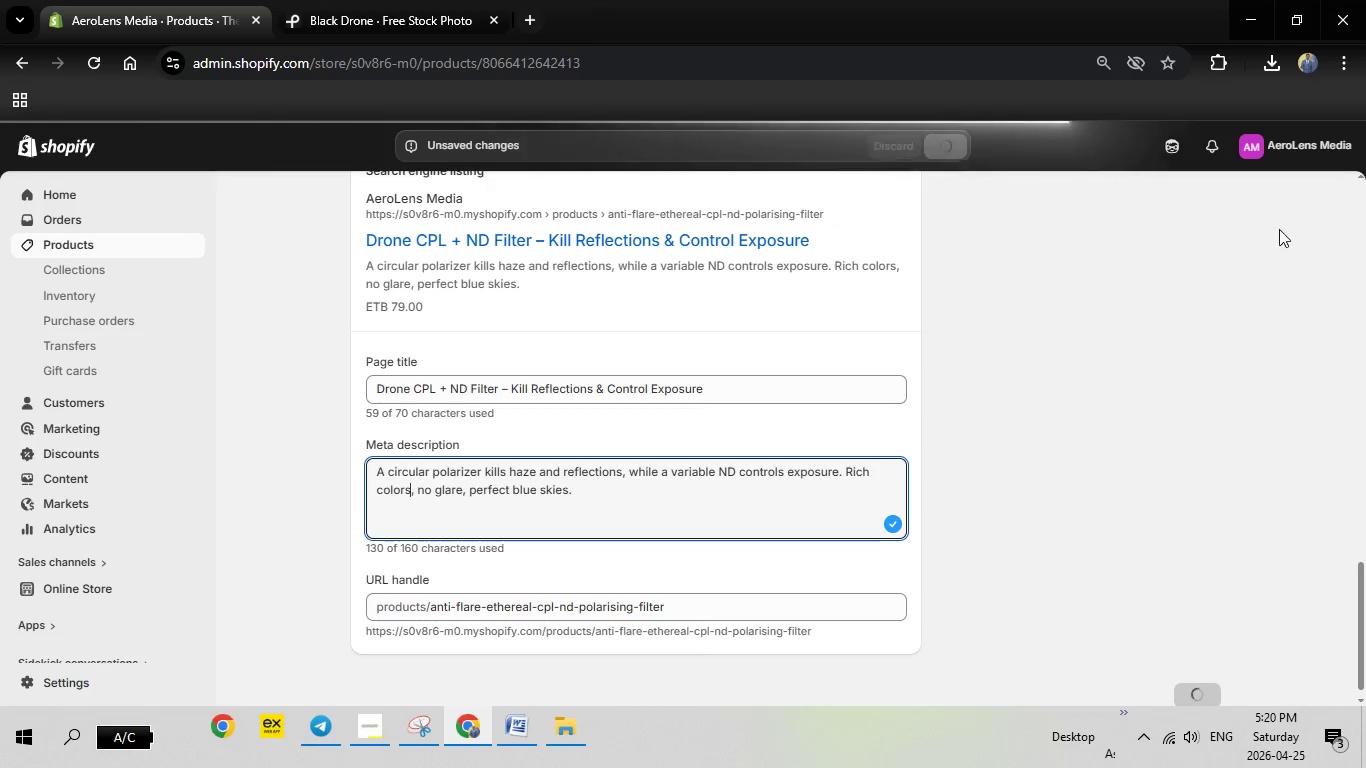 
scroll: coordinate [950, 273], scroll_direction: up, amount: 24.0
 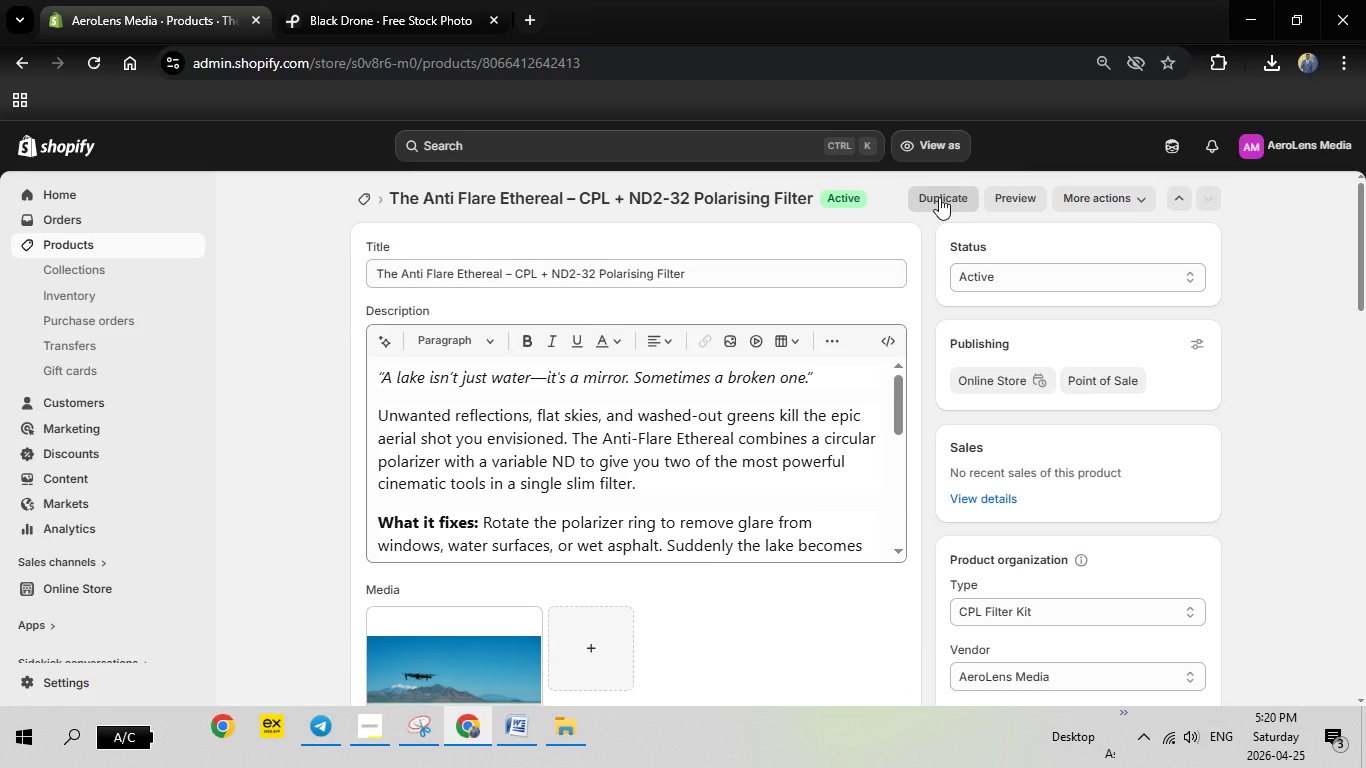 
left_click([939, 197])
 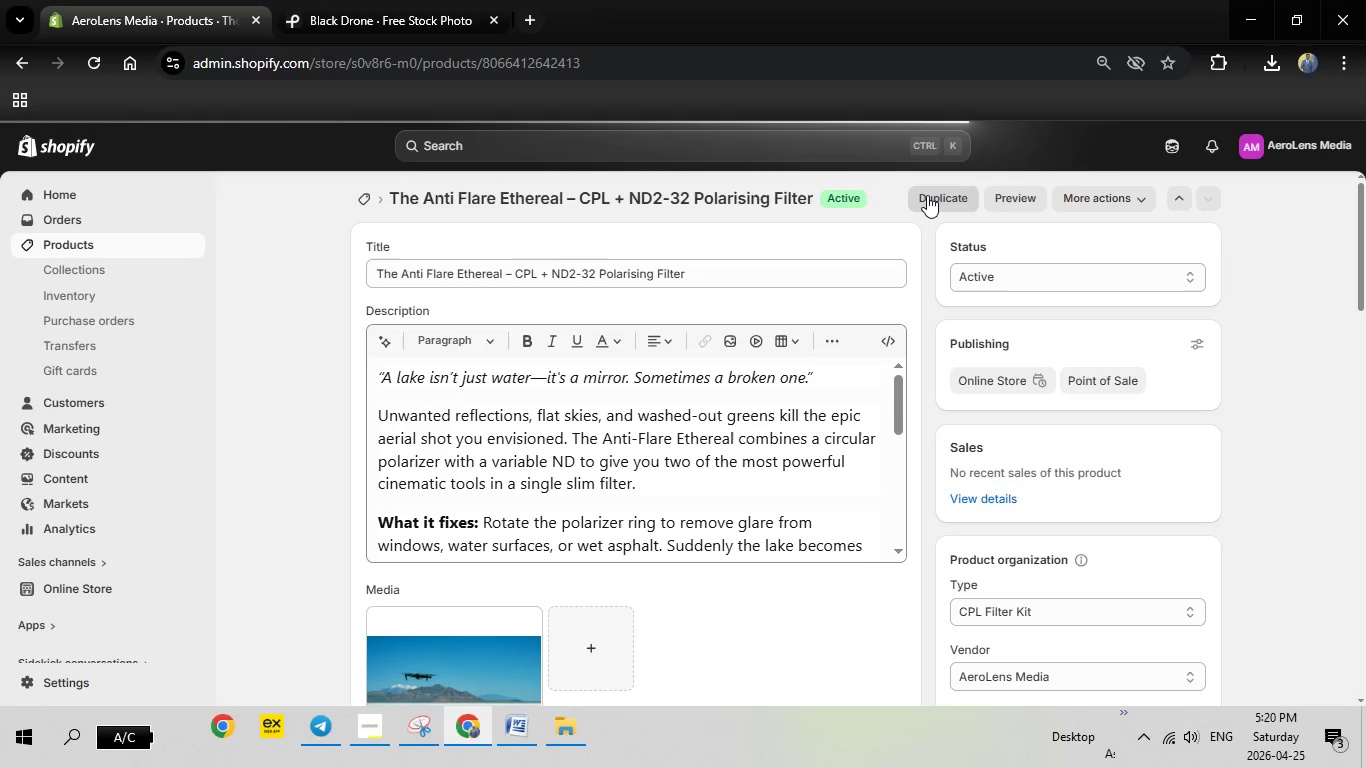 
wait(5.92)
 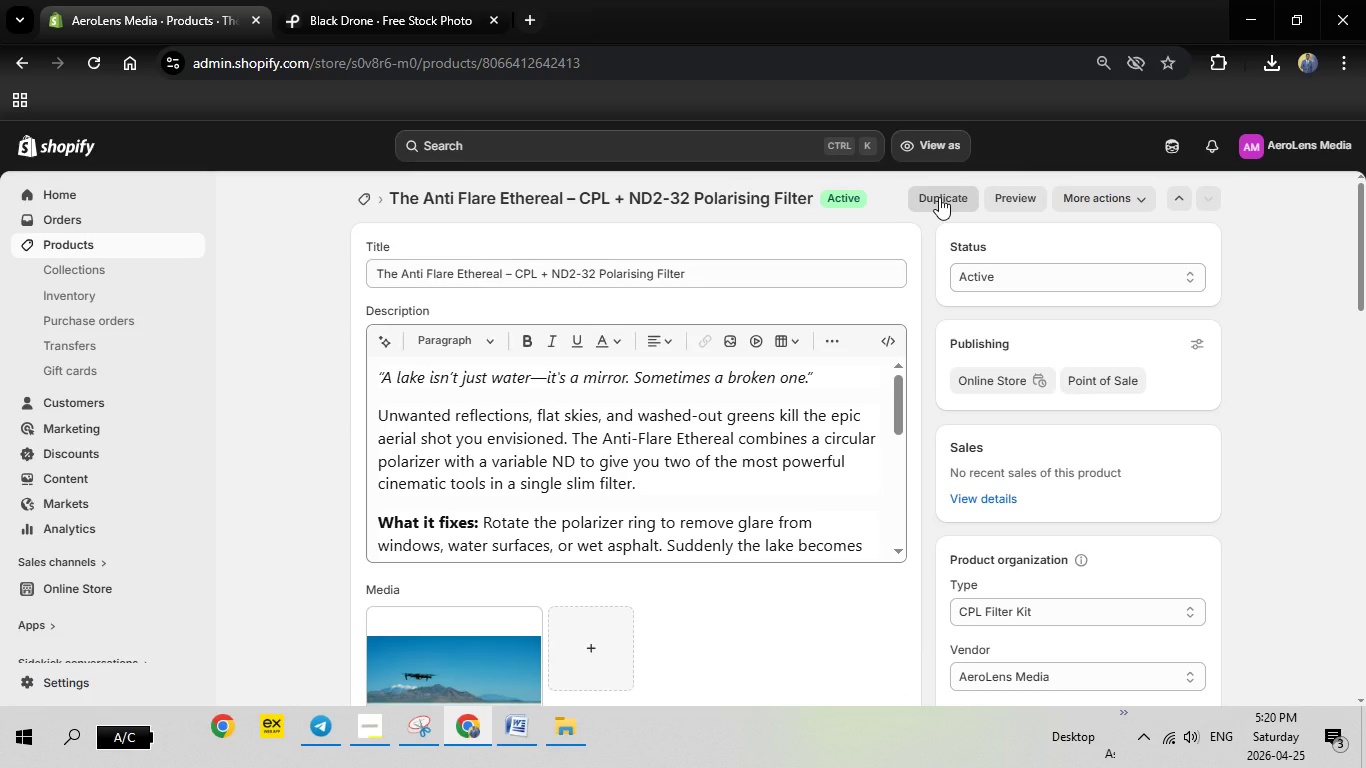 
mouse_move([886, 228])
 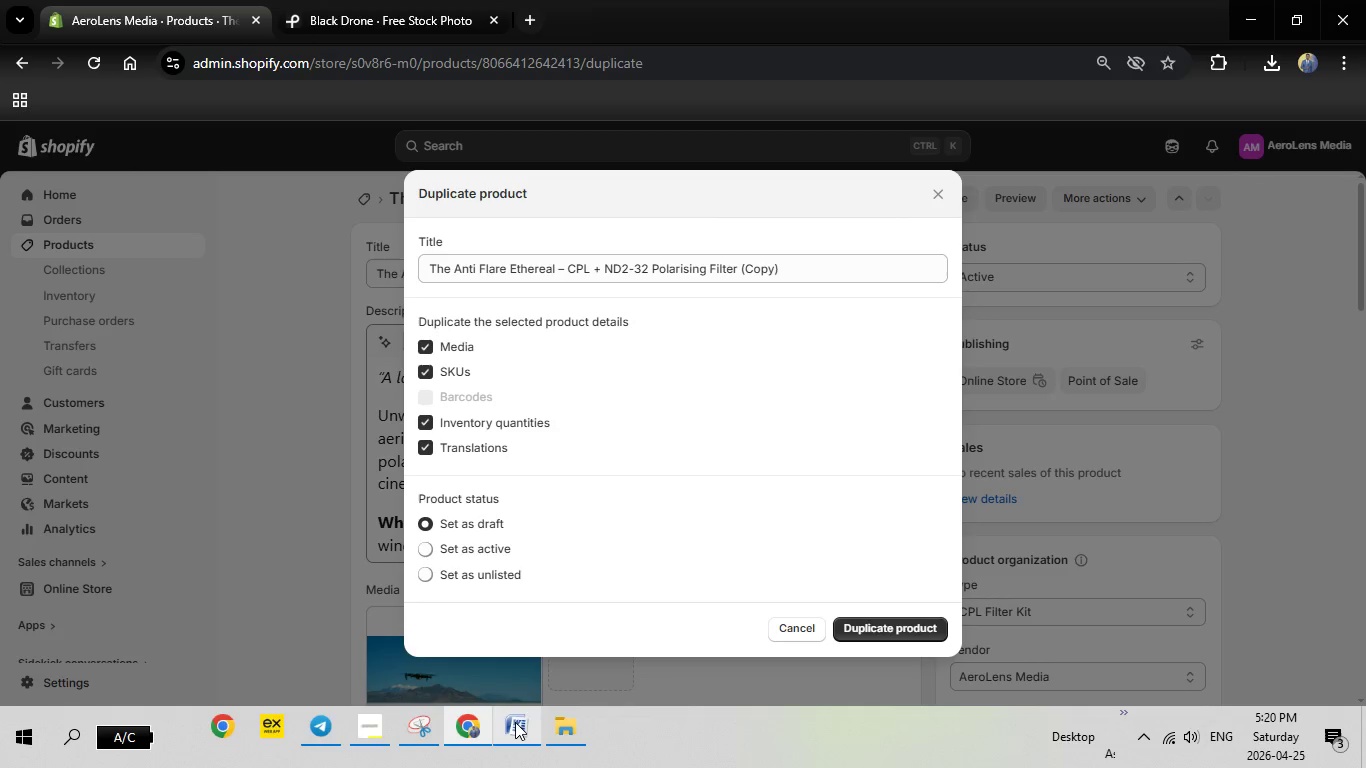 
left_click([515, 722])
 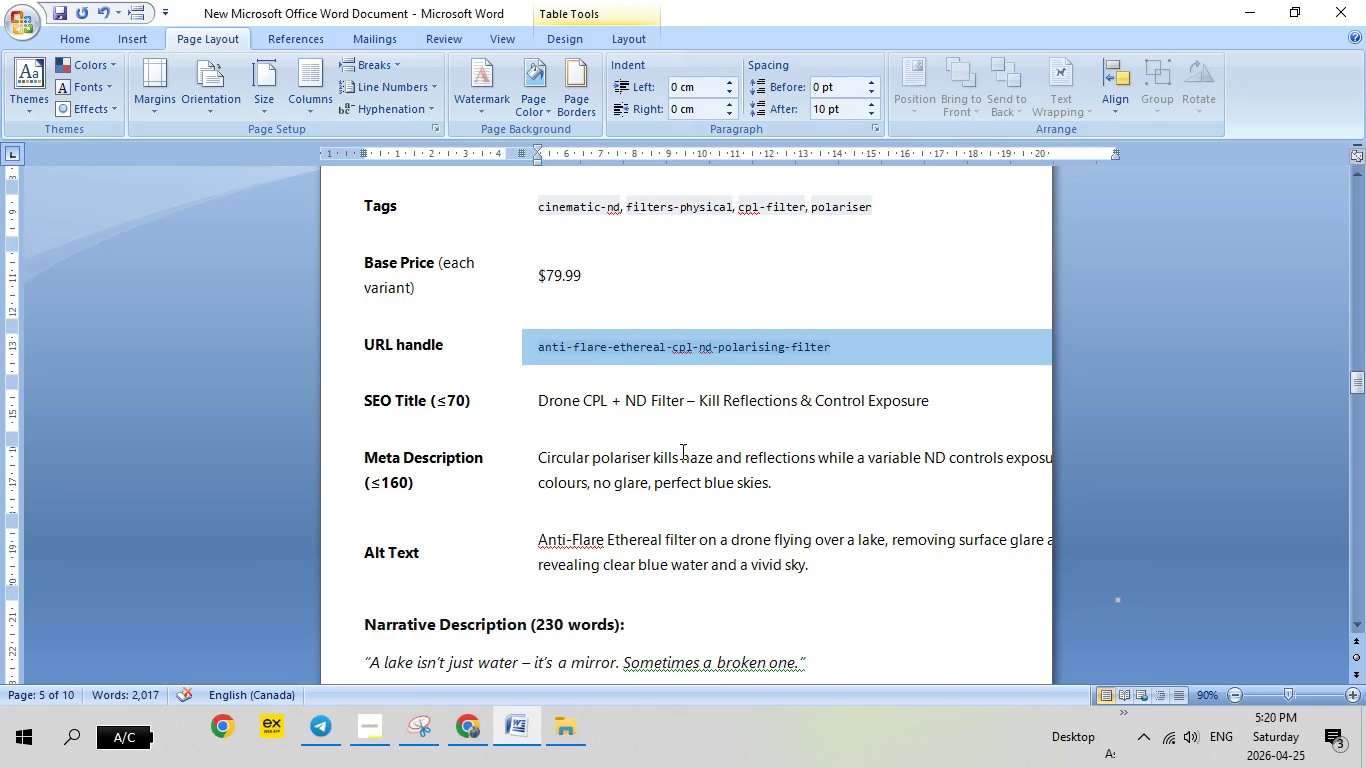 
scroll: coordinate [701, 466], scroll_direction: down, amount: 25.0
 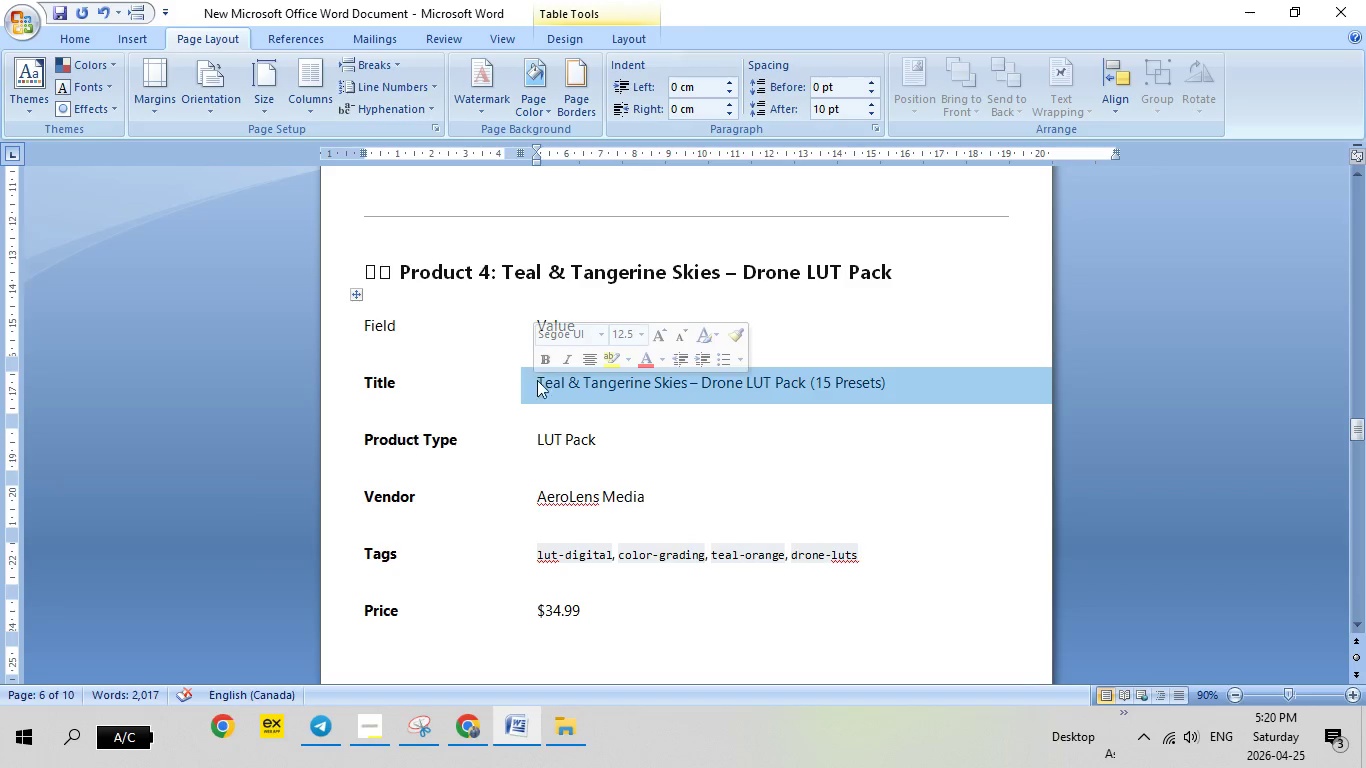 
right_click([572, 379])
 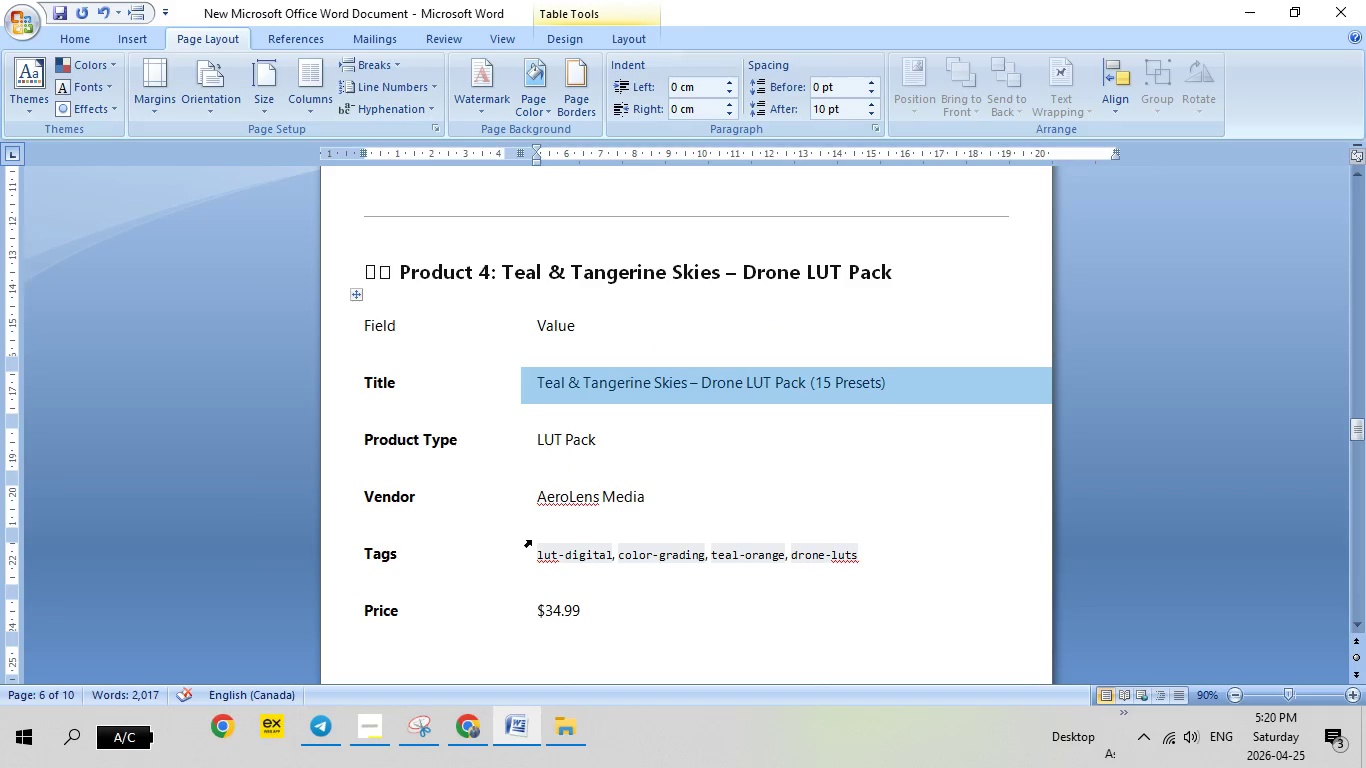 
left_click([466, 739])
 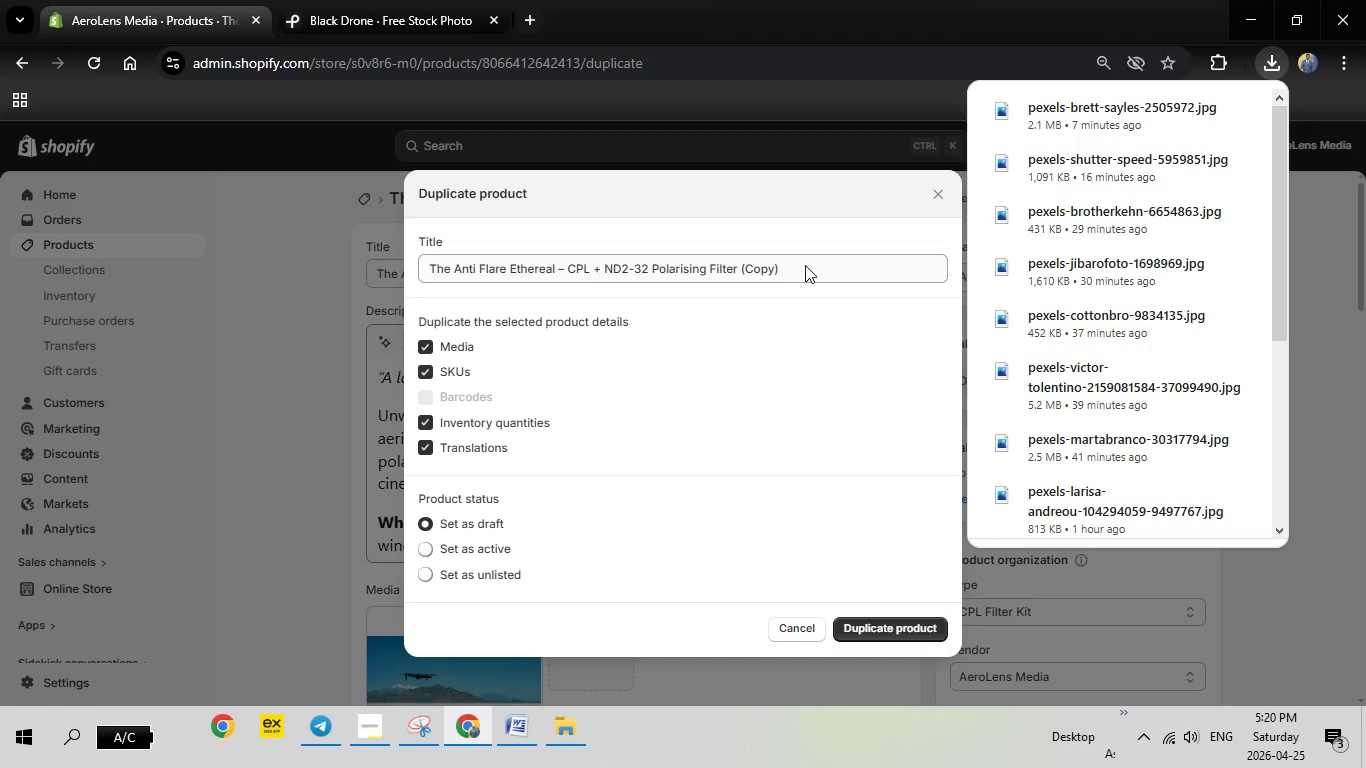 
left_click_drag(start_coordinate=[805, 265], to_coordinate=[416, 274])
 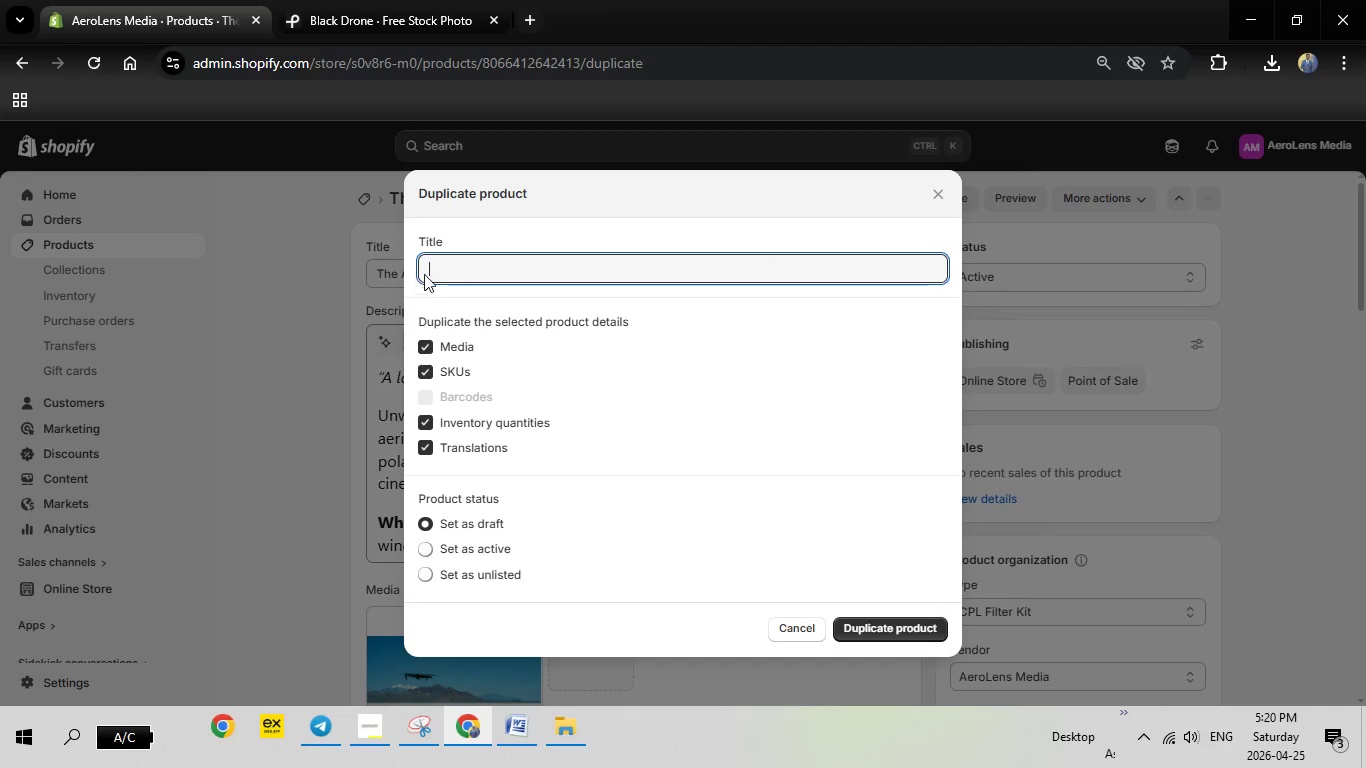 
key(Backspace)
 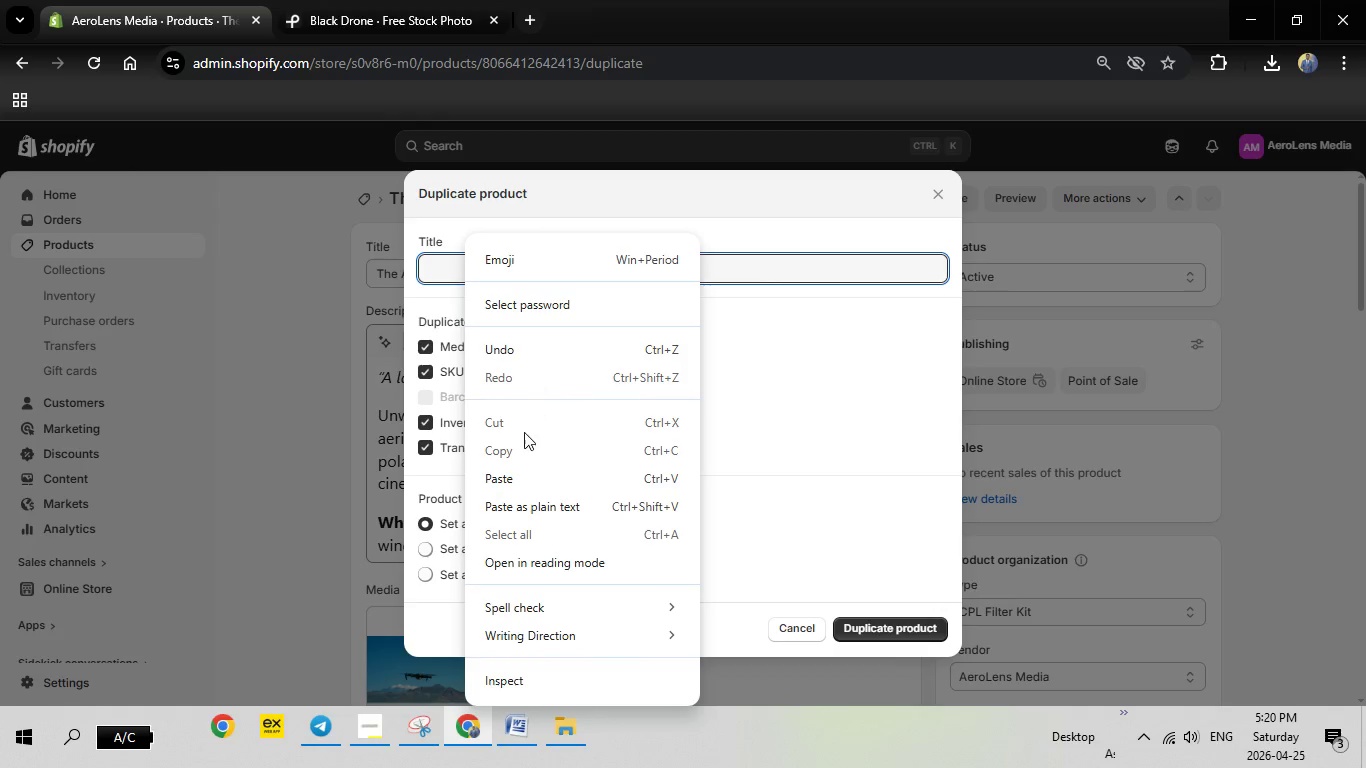 
left_click([503, 473])
 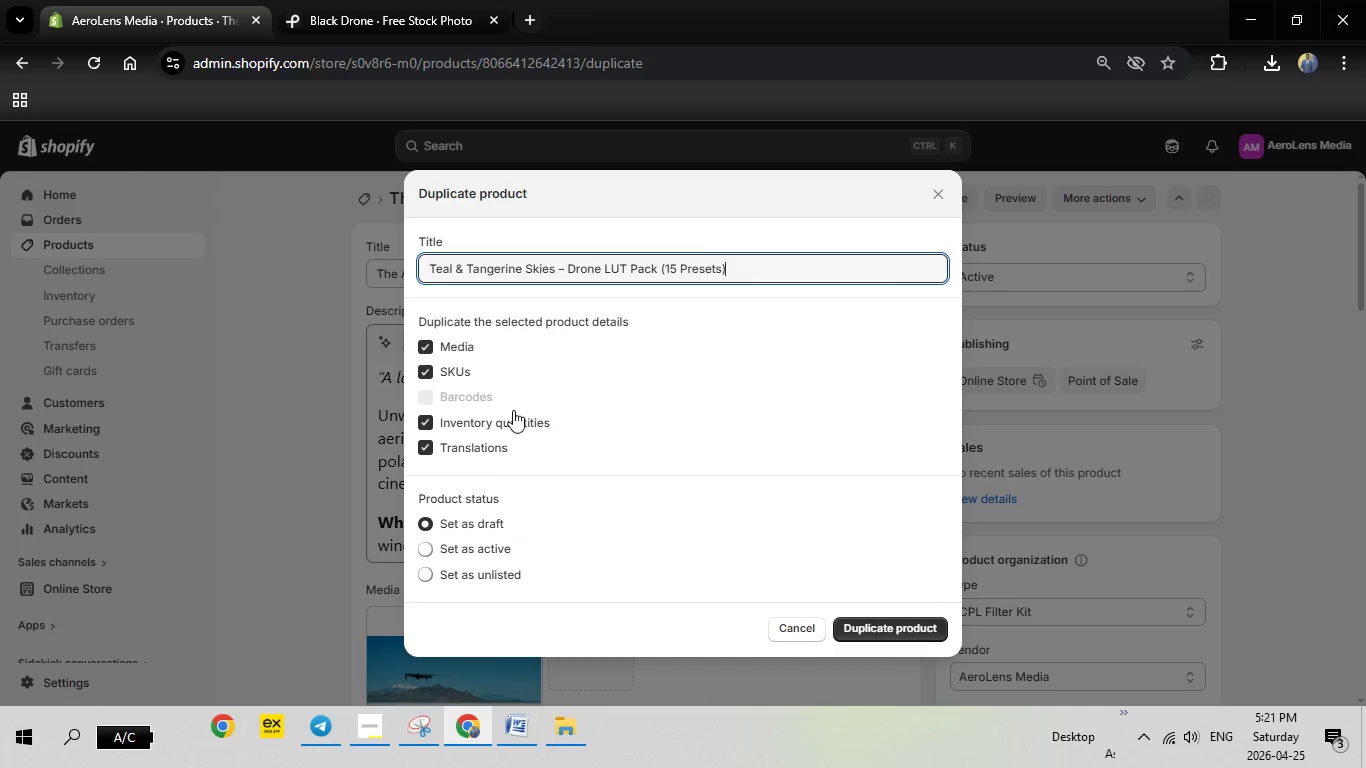 
wait(5.91)
 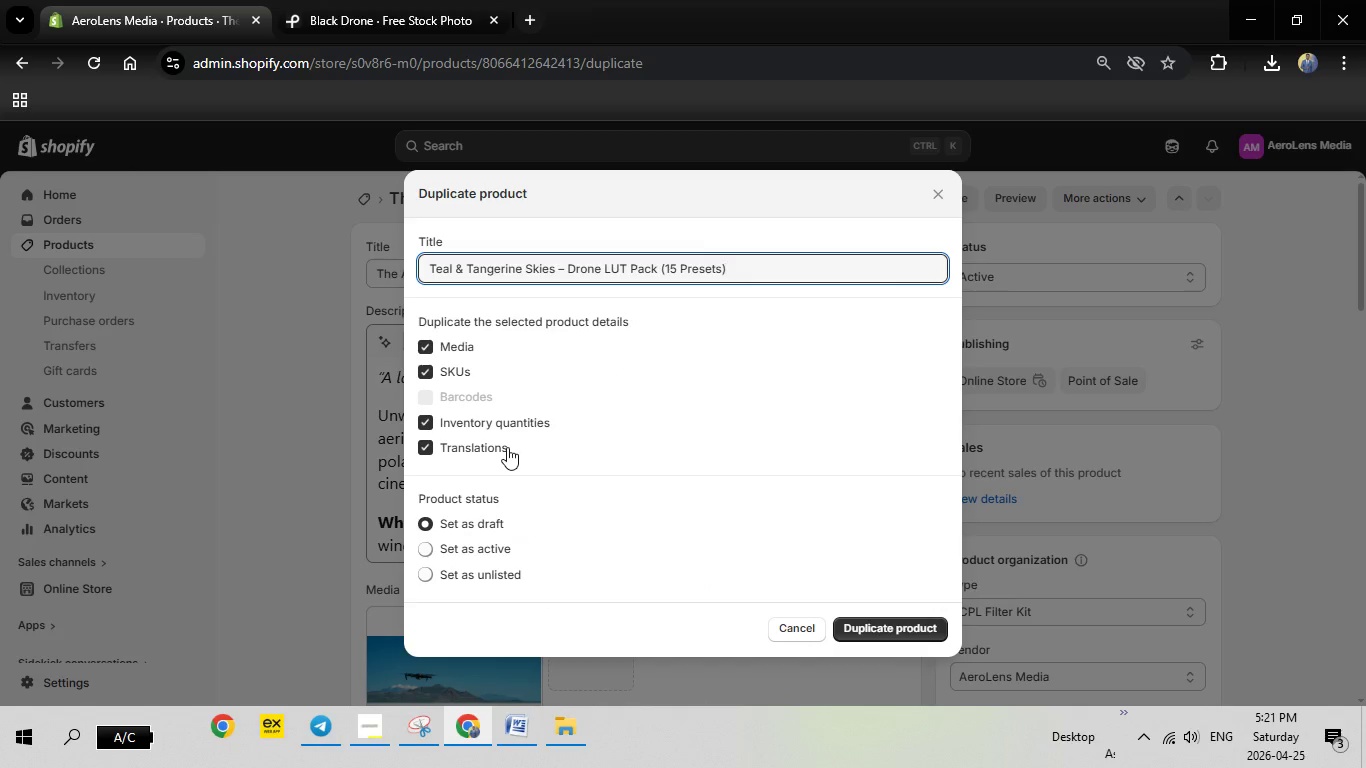 
left_click([433, 546])
 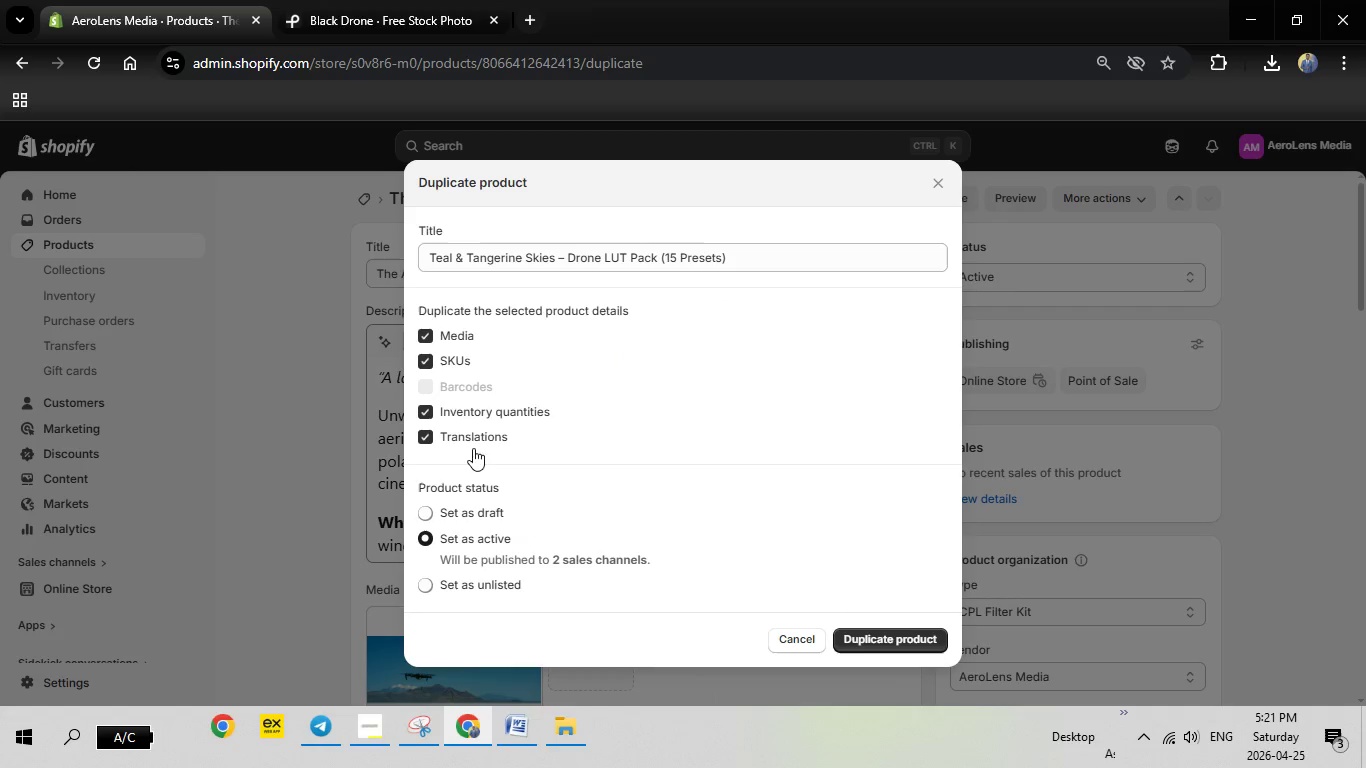 
left_click([914, 634])
 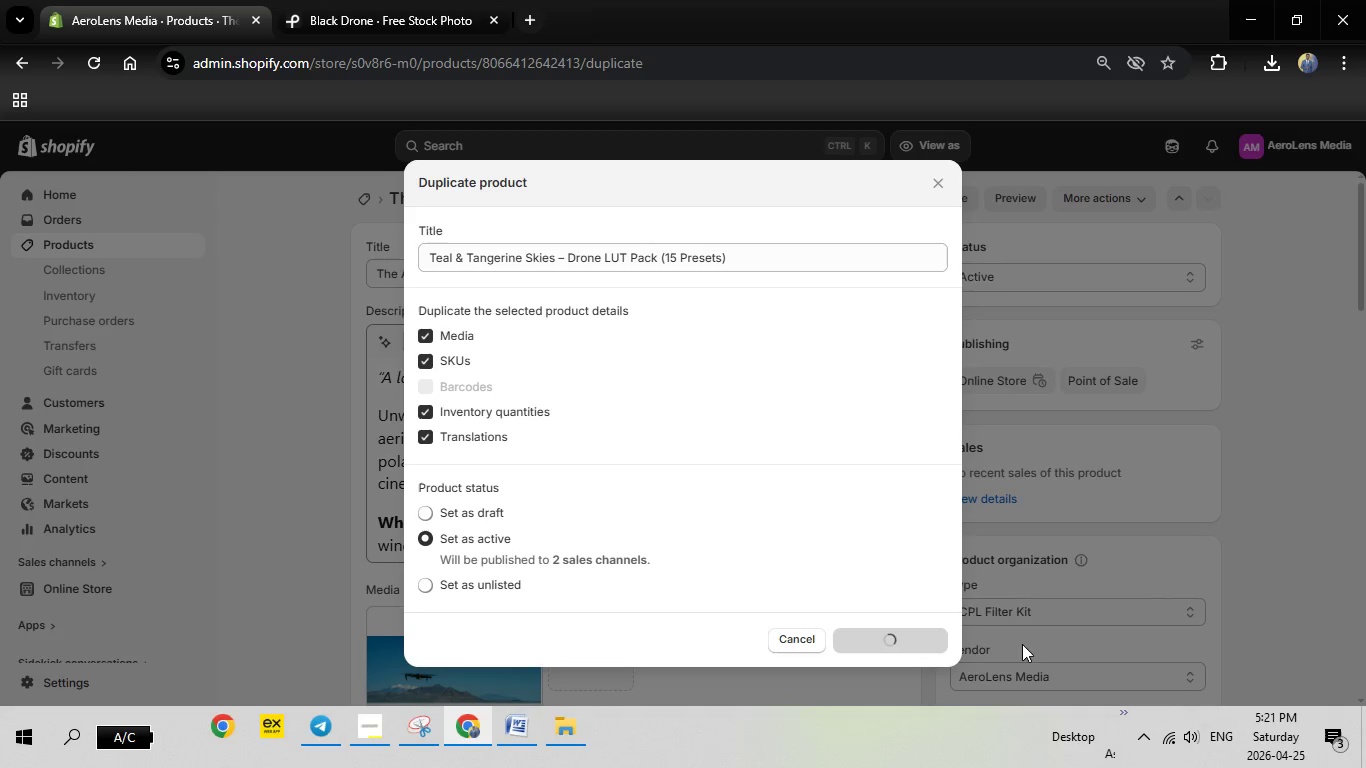 
wait(6.68)
 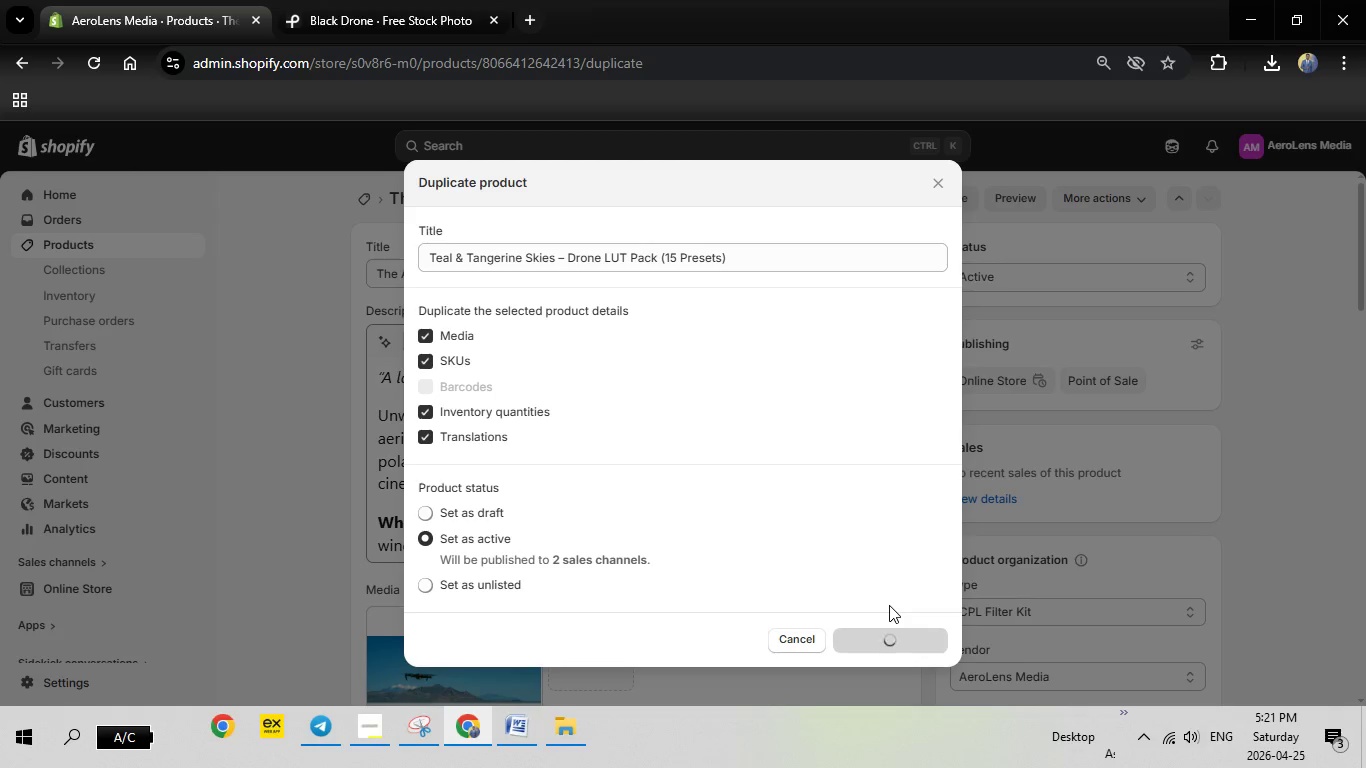 
mouse_move([557, 720])
 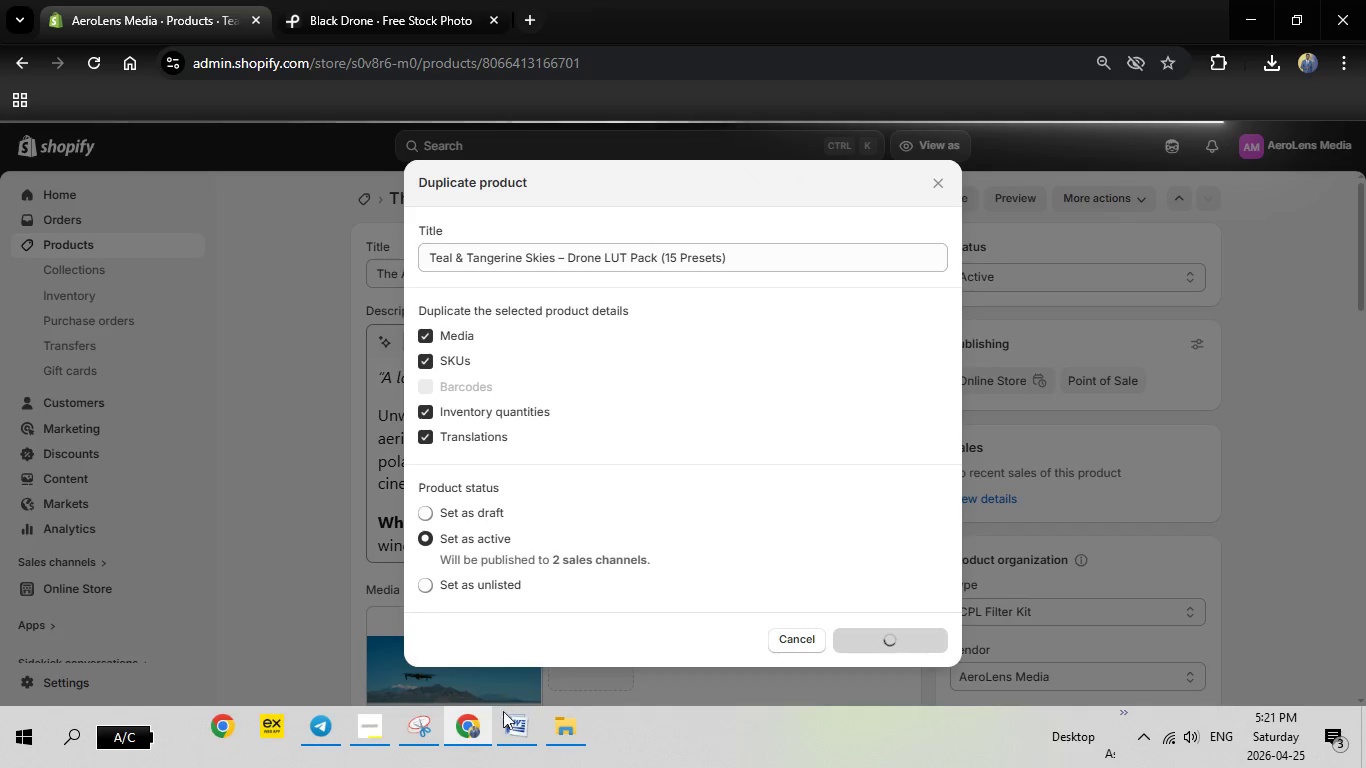 
left_click([506, 717])
 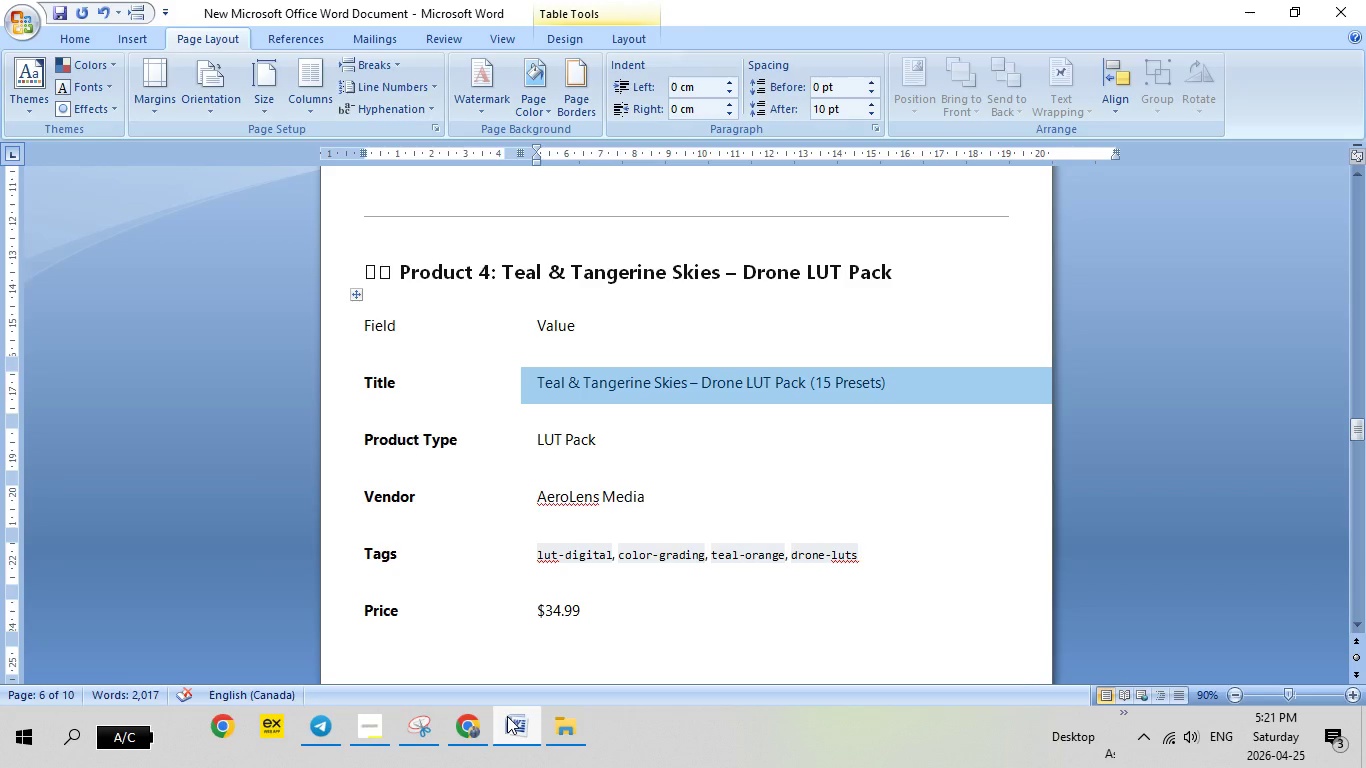 
wait(16.03)
 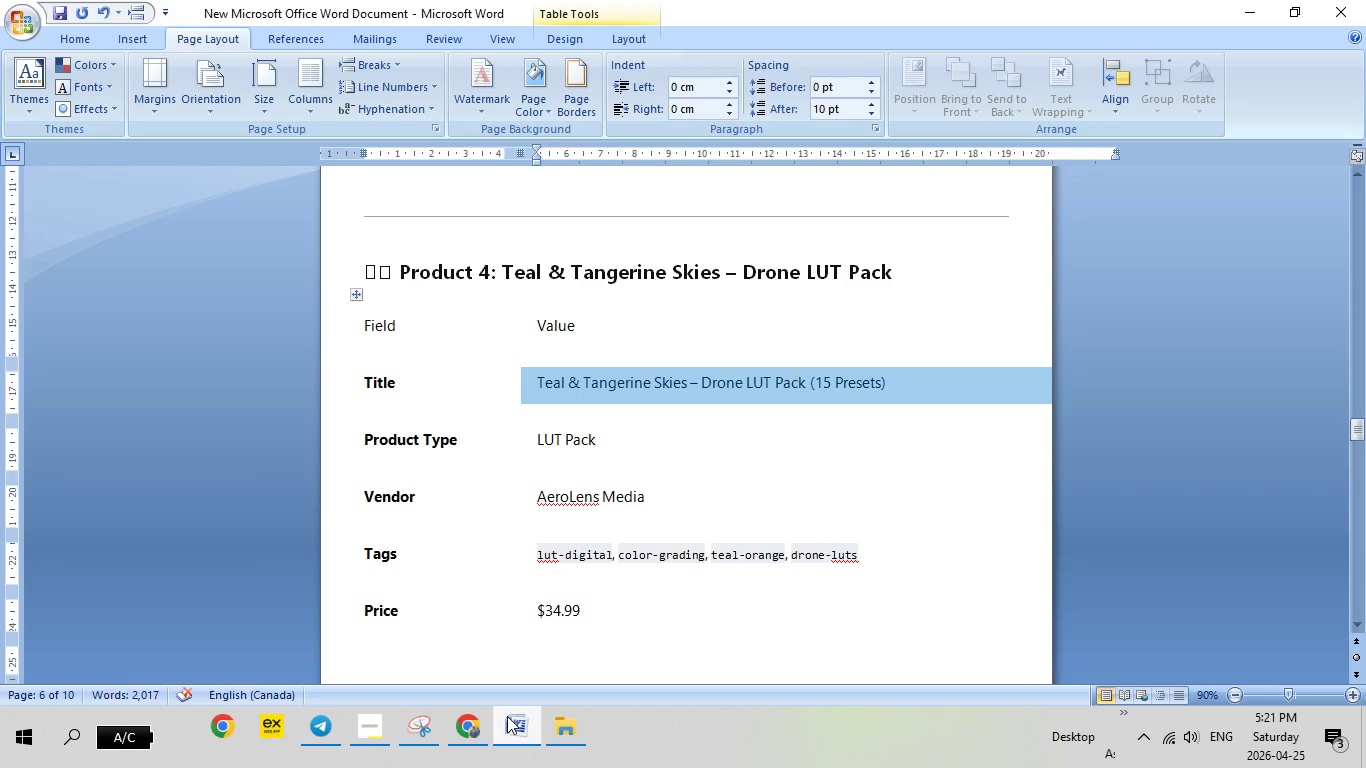 
left_click([470, 733])
 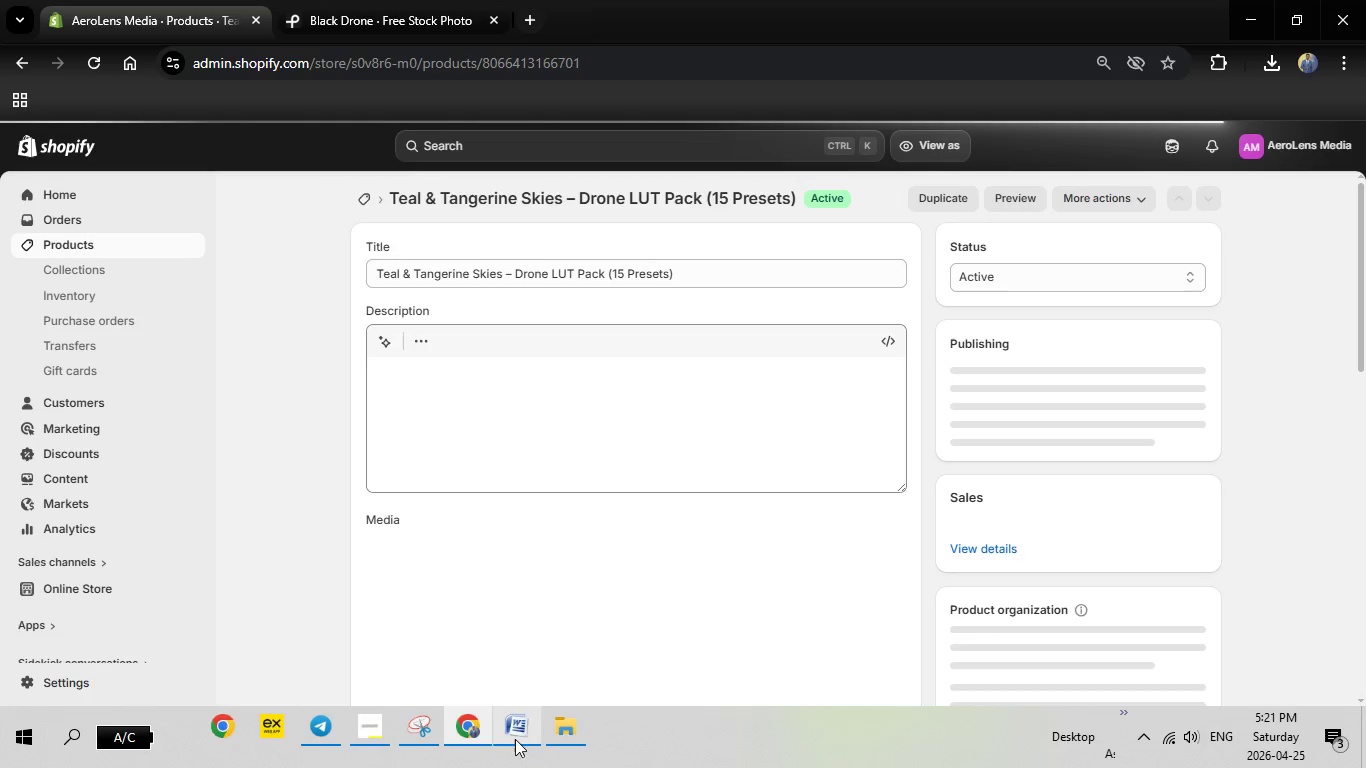 
left_click([515, 739])
 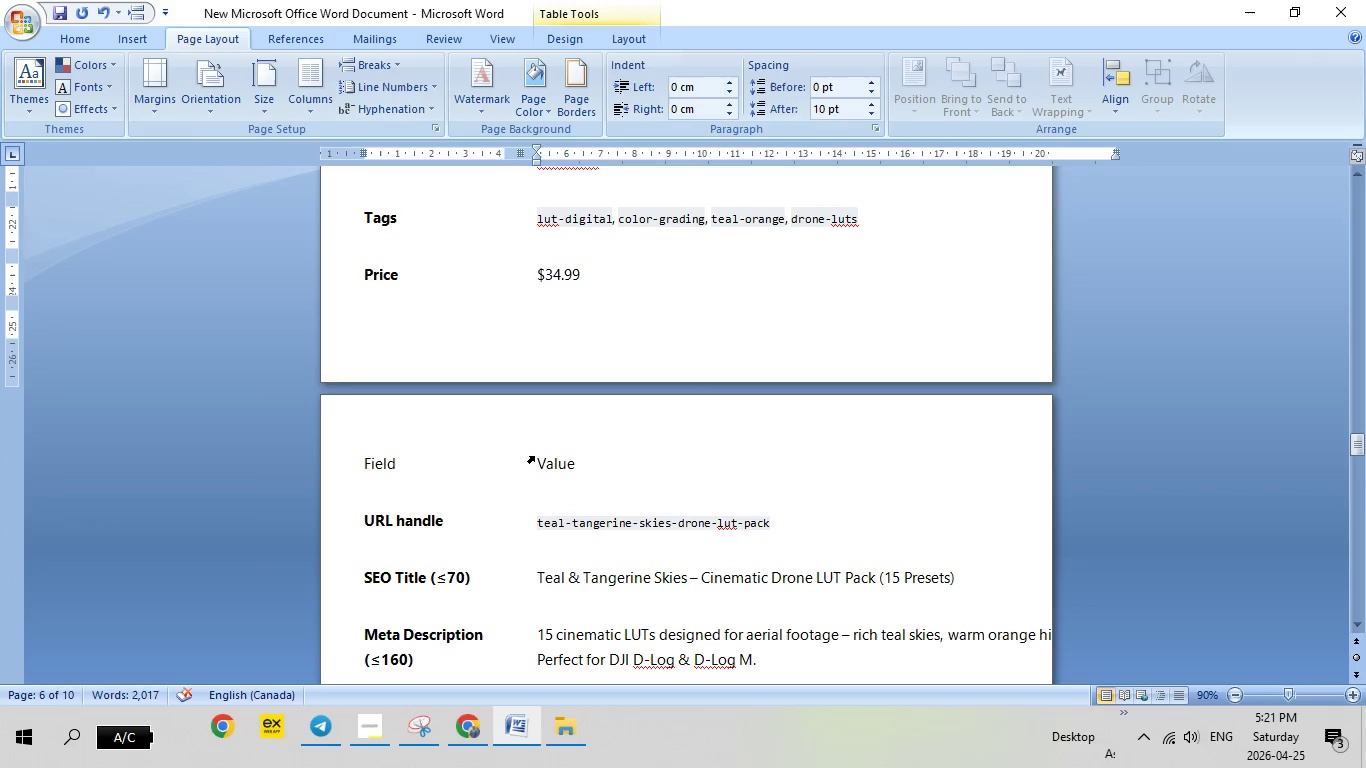 
scroll: coordinate [551, 462], scroll_direction: down, amount: 18.0
 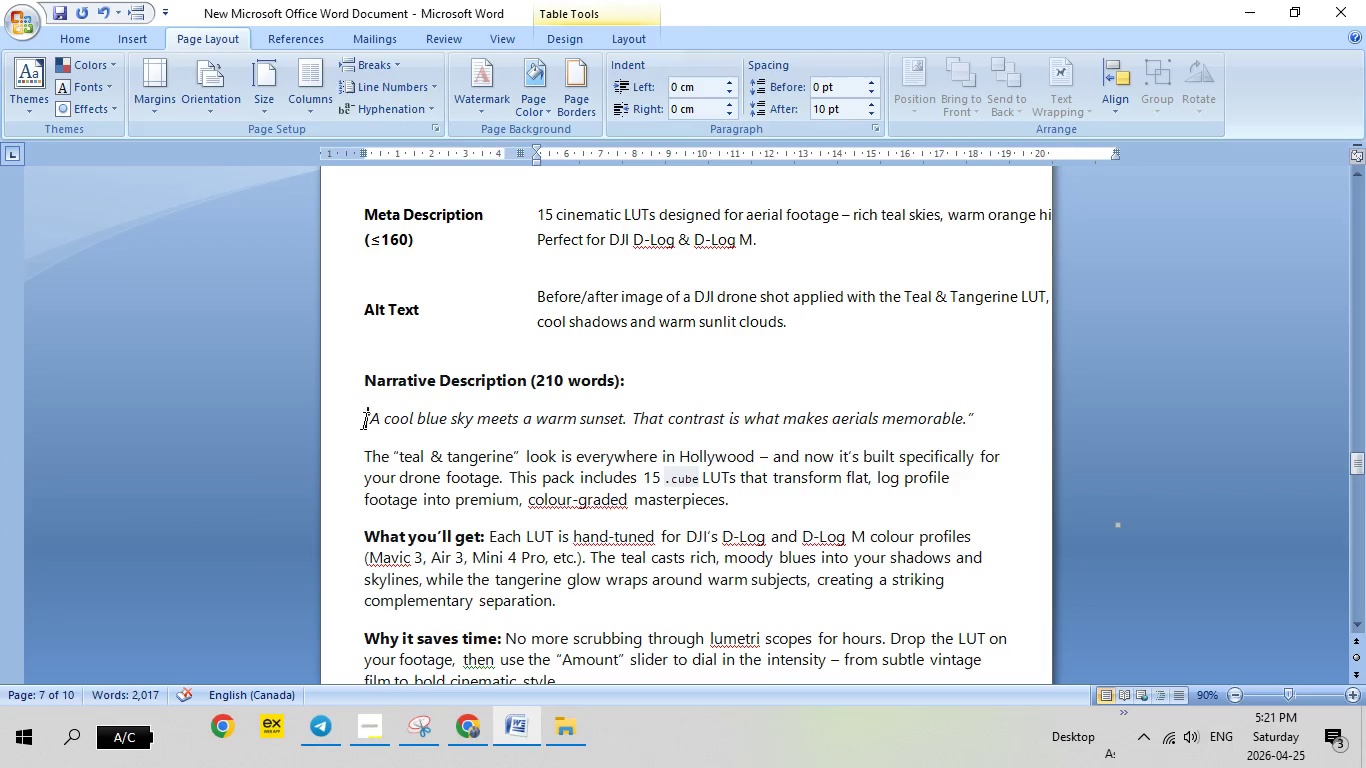 
left_click_drag(start_coordinate=[365, 418], to_coordinate=[960, 460])
 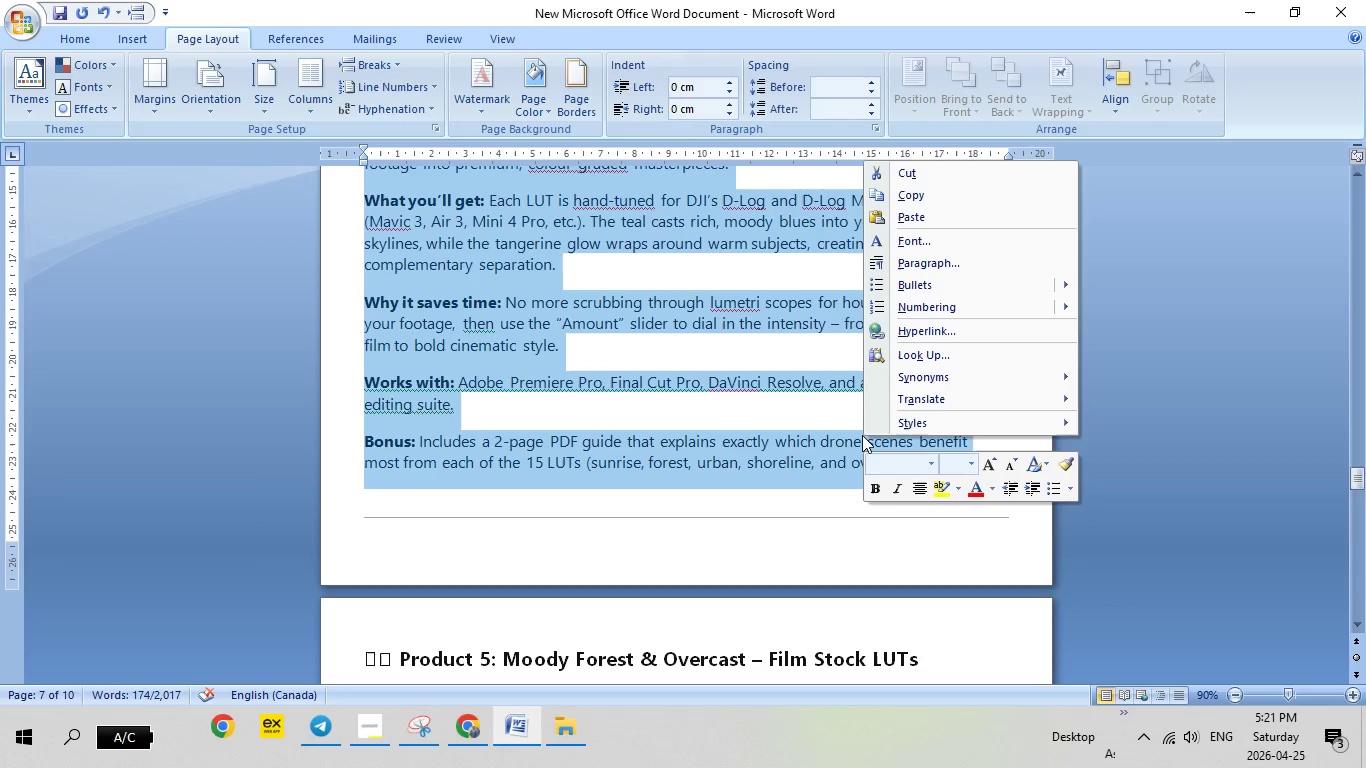 
scroll: coordinate [615, 504], scroll_direction: down, amount: 8.0
 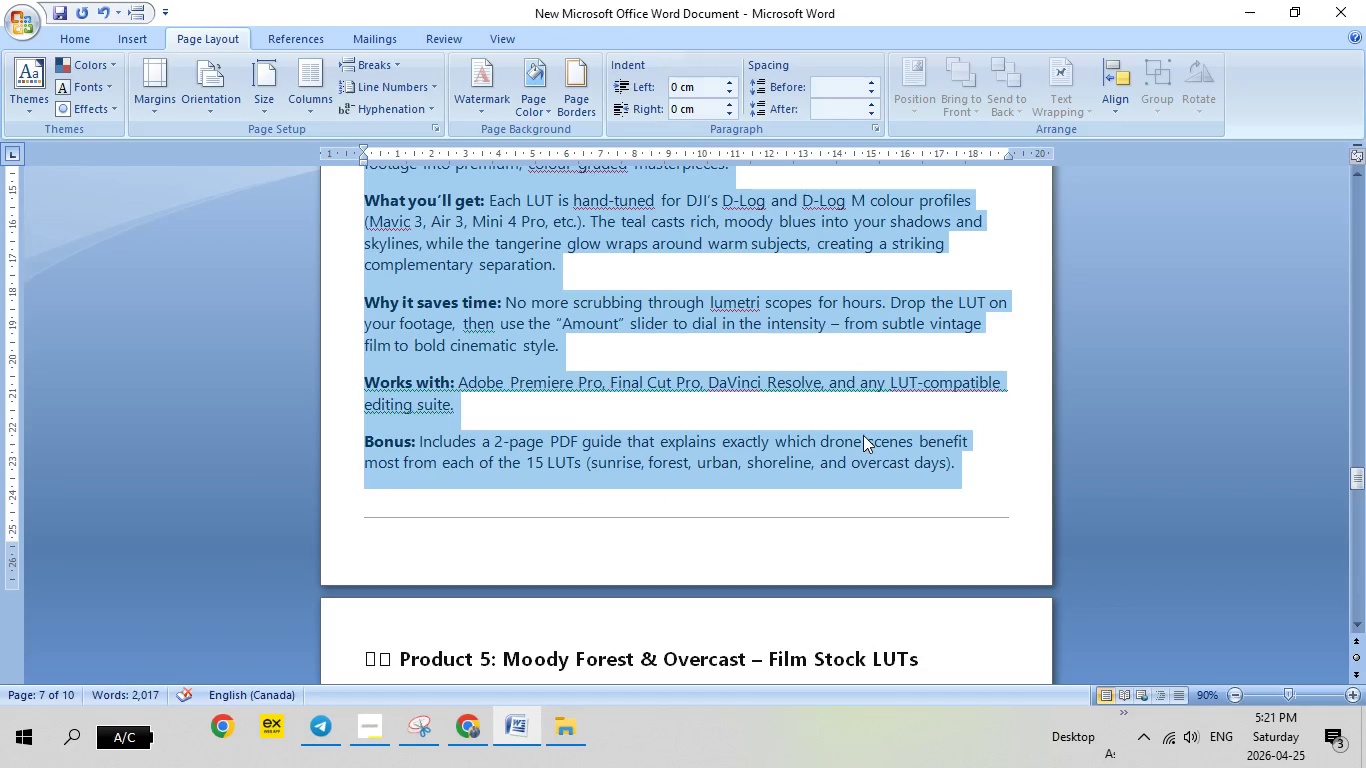 
mouse_move([841, 441])
 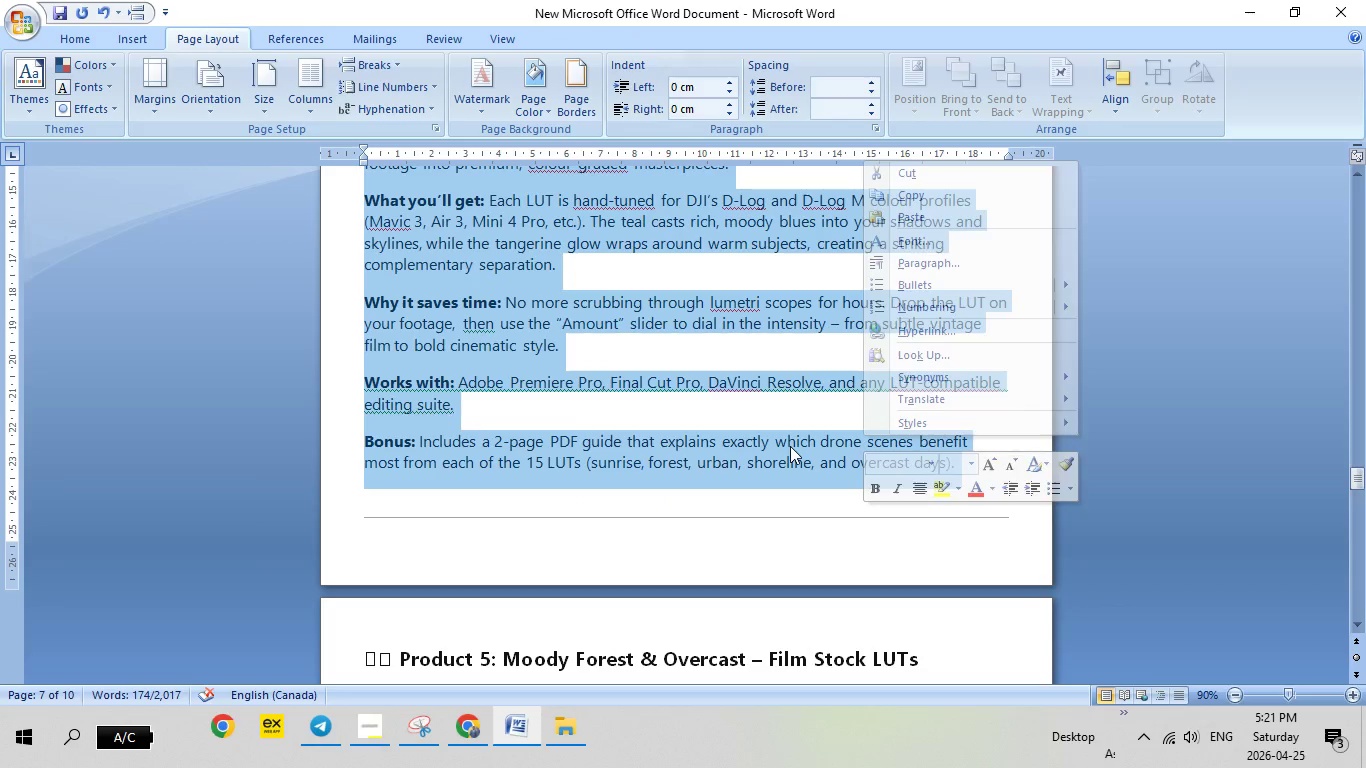 
right_click([790, 446])
 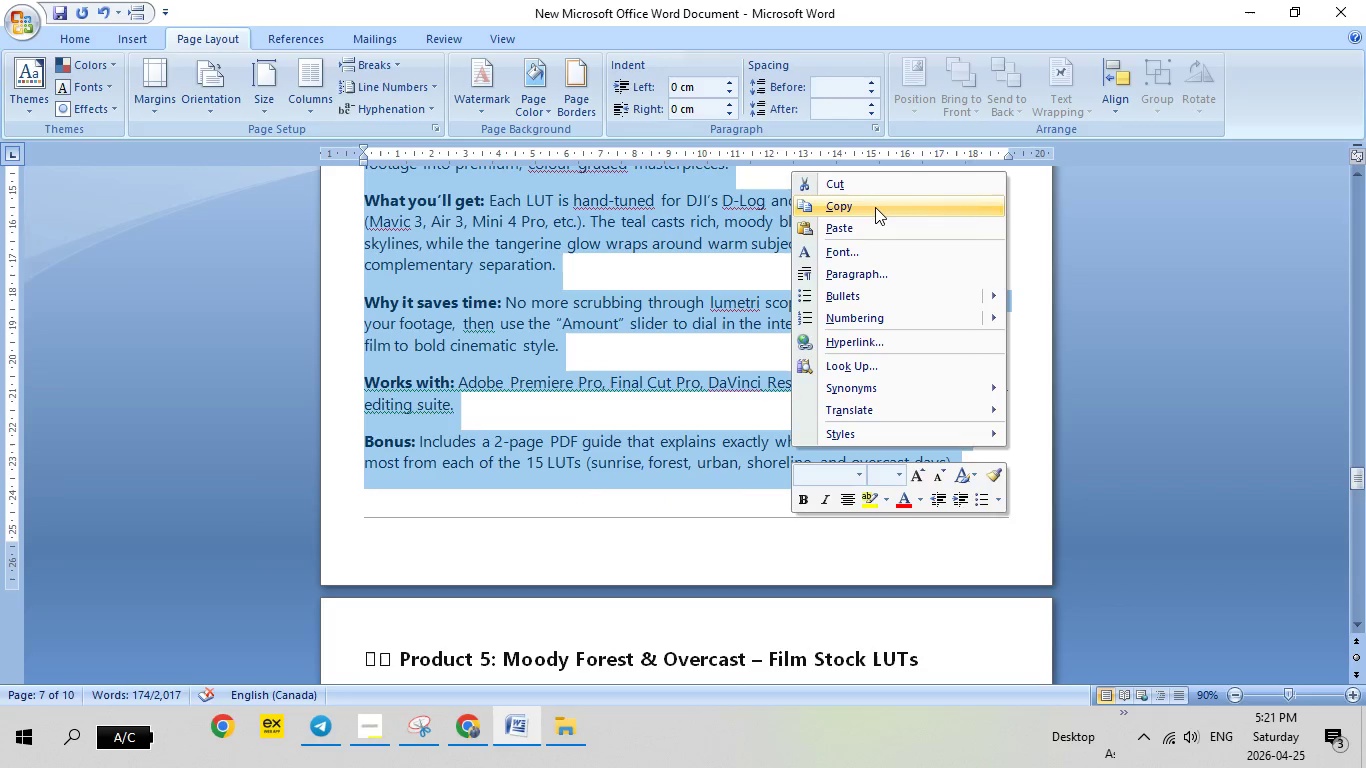 
left_click([875, 207])
 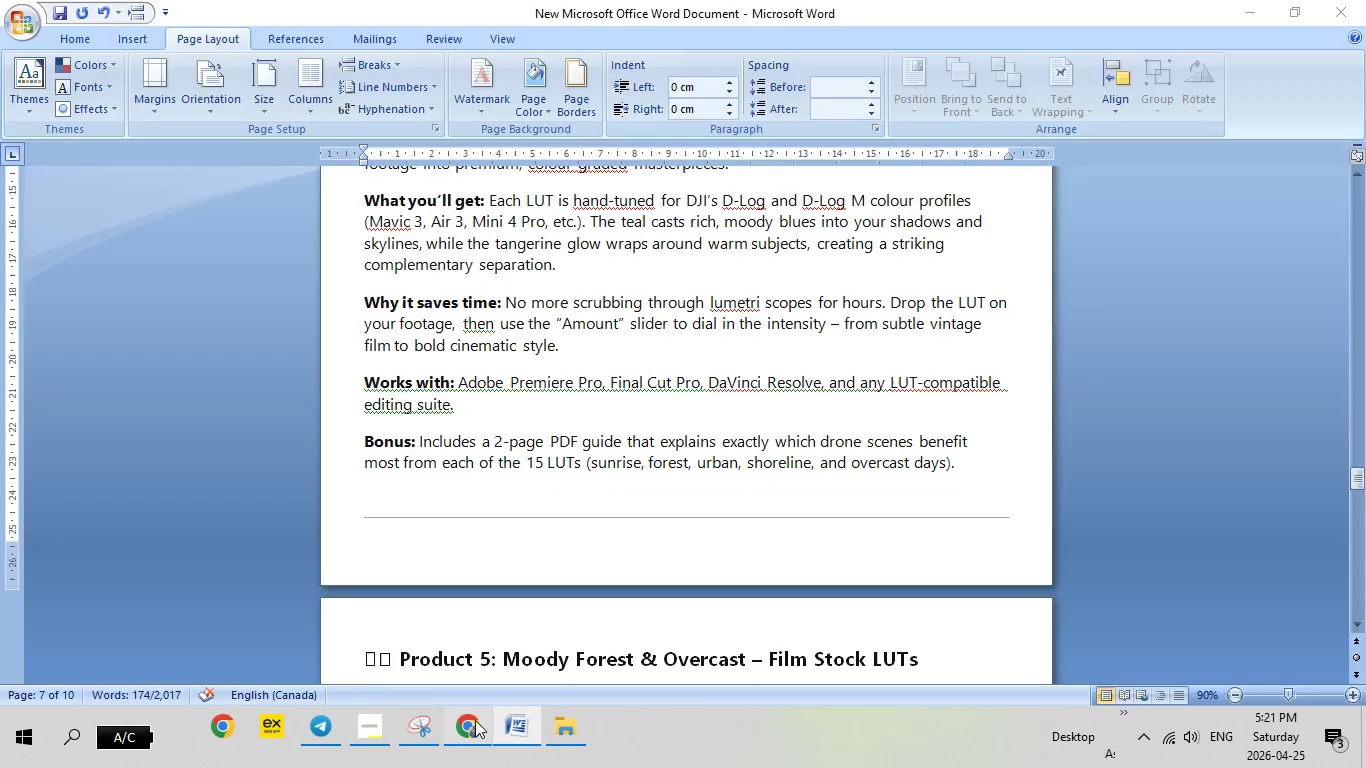 
left_click([475, 720])
 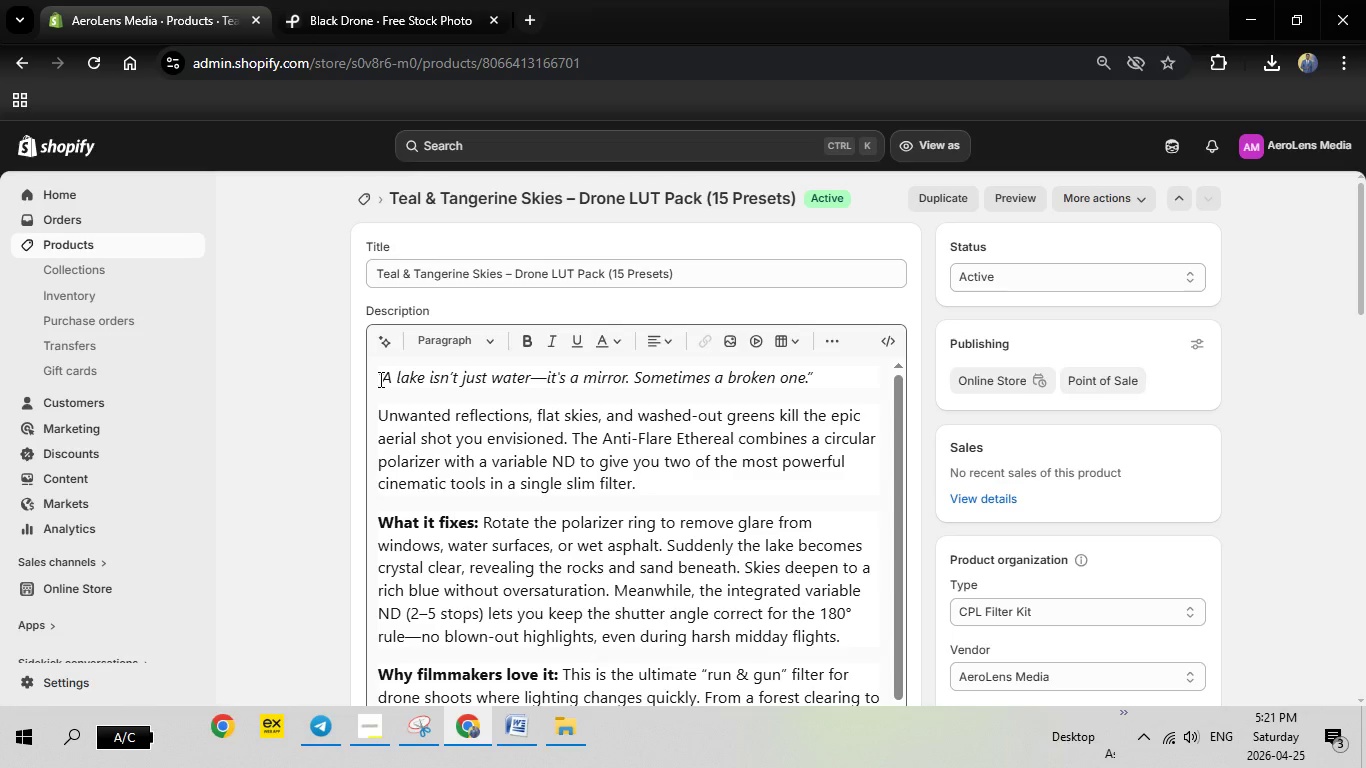 
left_click([379, 379])
 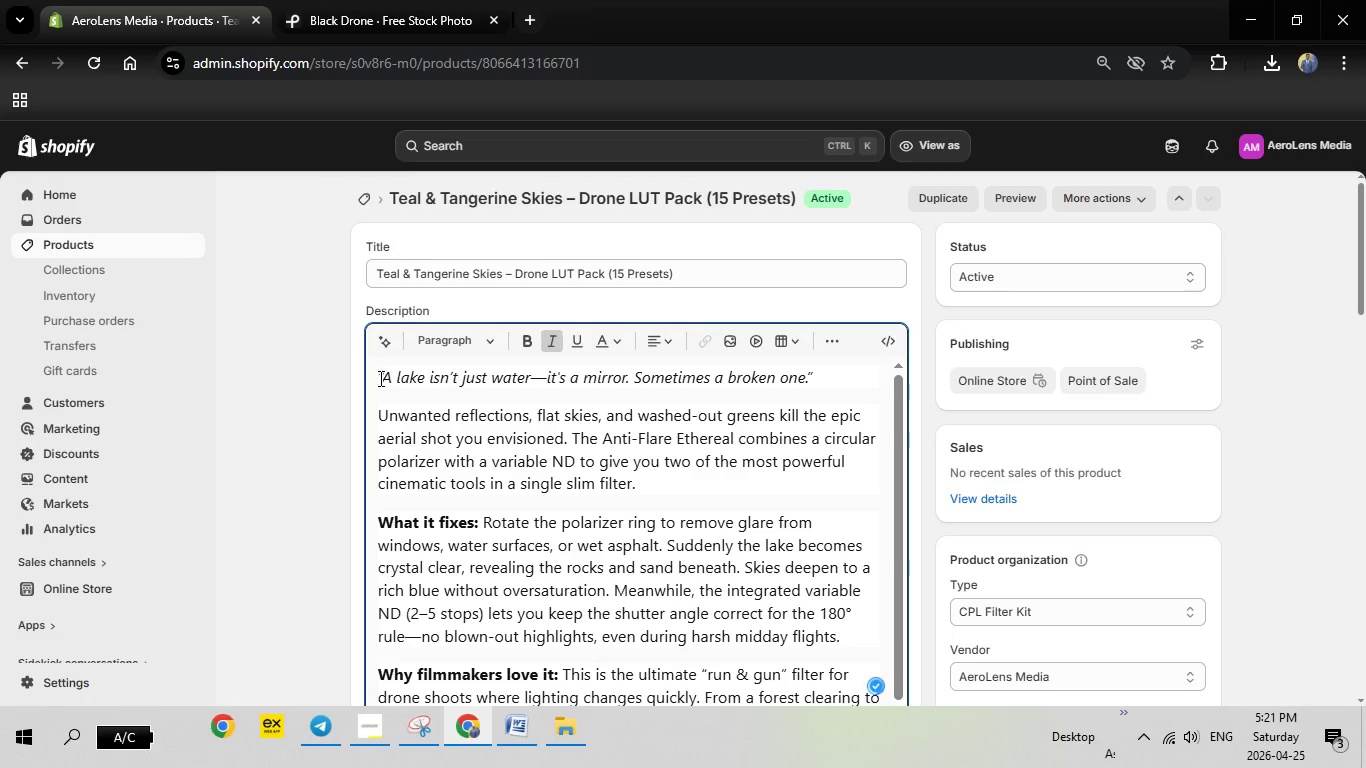 
left_click_drag(start_coordinate=[379, 378], to_coordinate=[680, 489])
 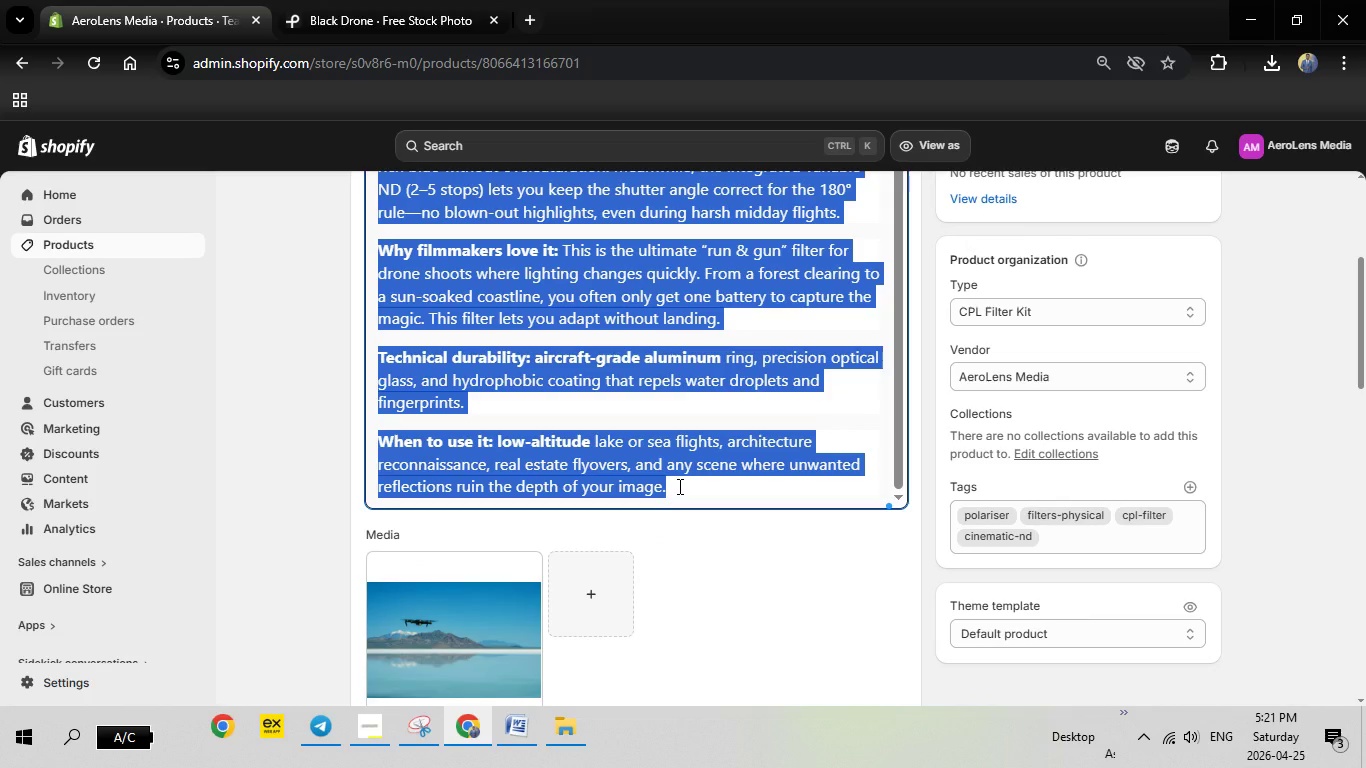 
scroll: coordinate [676, 589], scroll_direction: down, amount: 5.0
 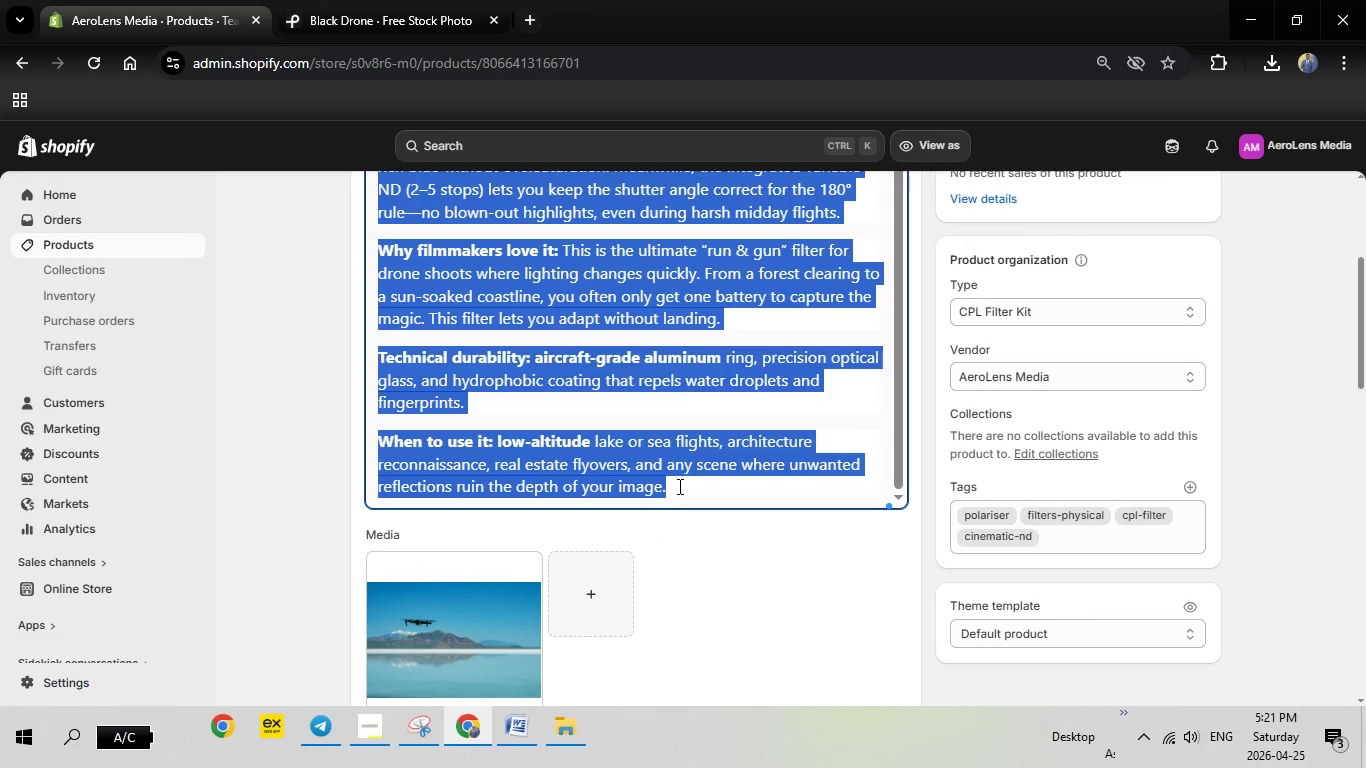 
key(Backspace)
 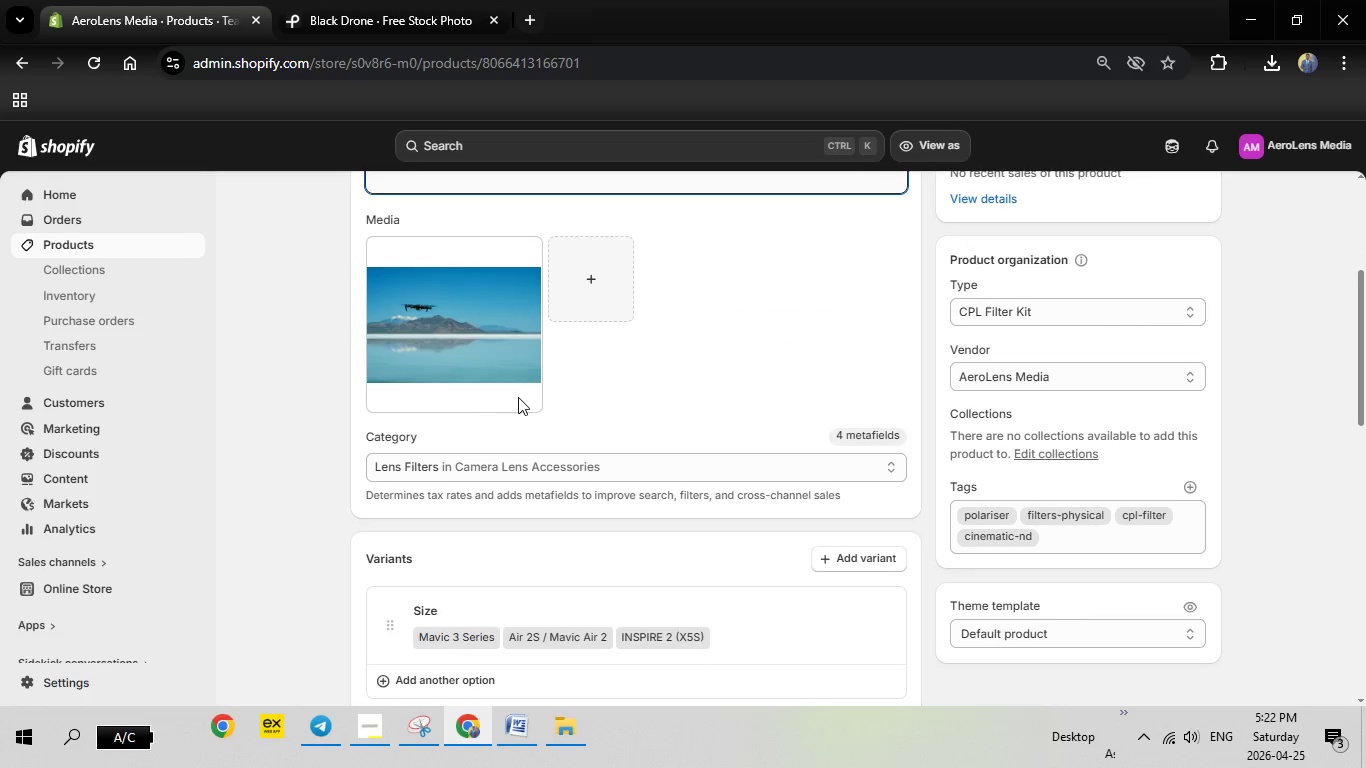 
scroll: coordinate [679, 408], scroll_direction: up, amount: 4.0
 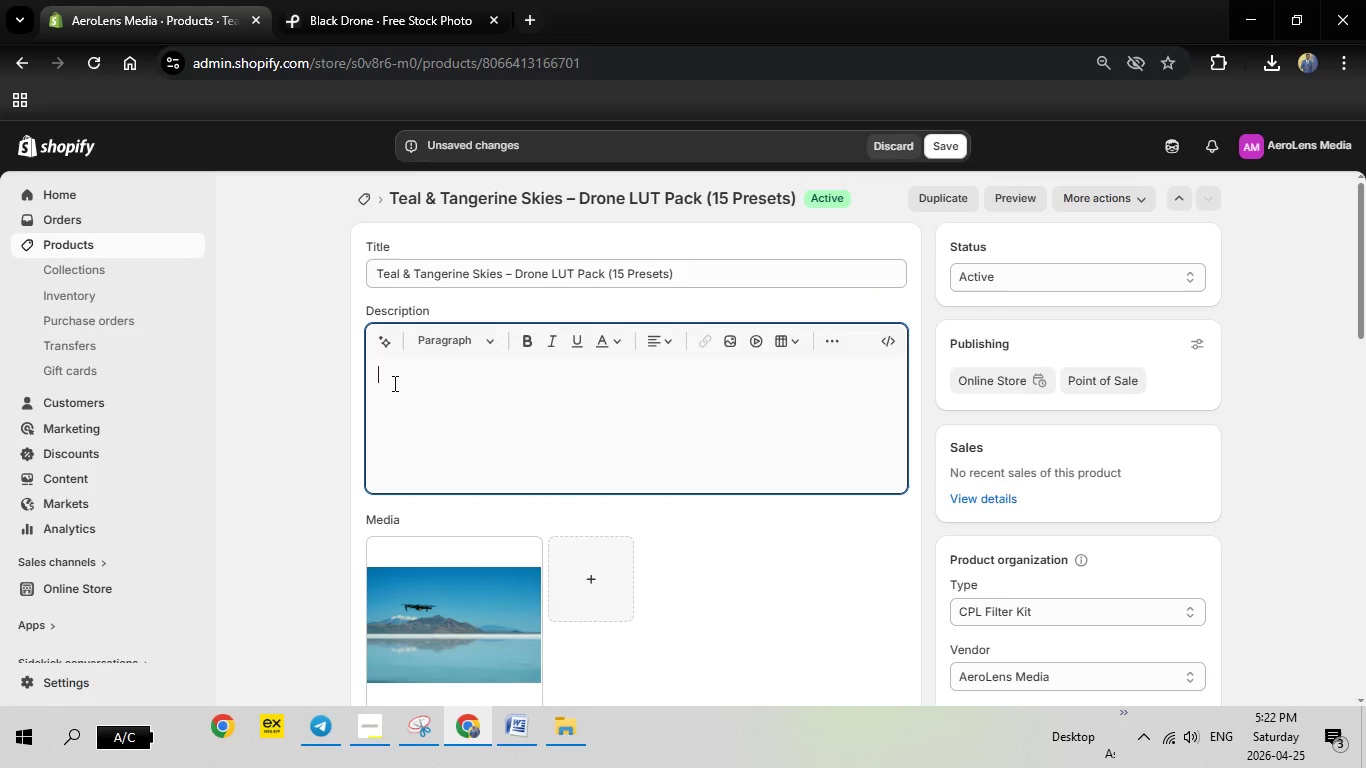 
left_click([393, 383])
 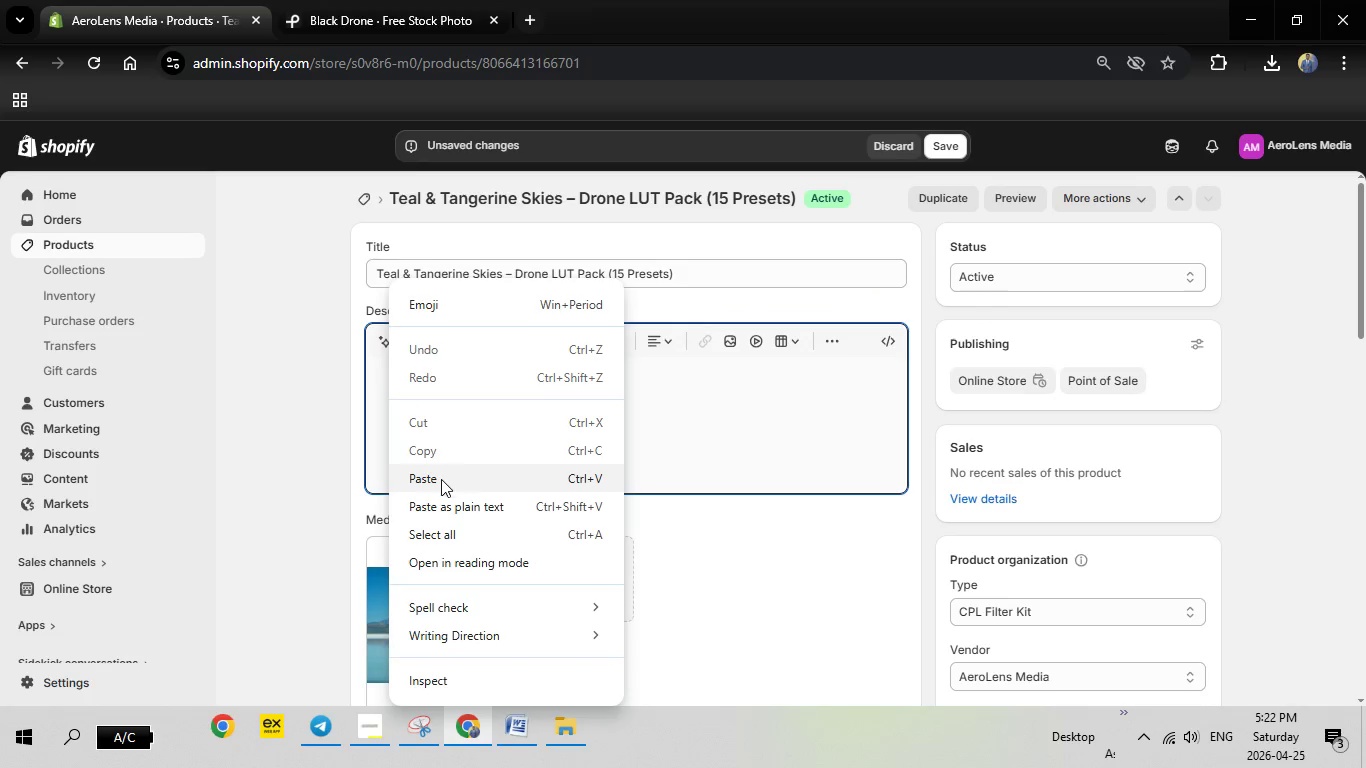 
left_click([441, 479])
 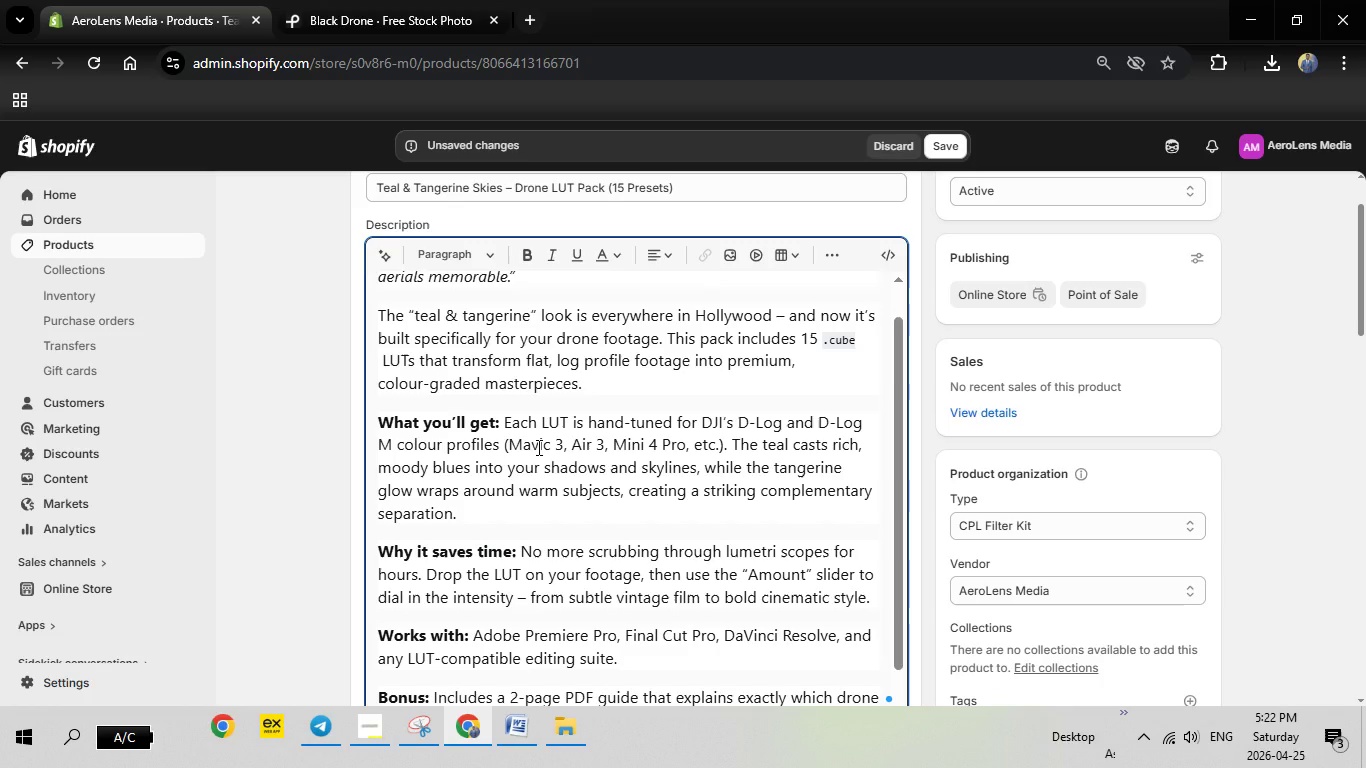 
scroll: coordinate [598, 439], scroll_direction: up, amount: 4.0
 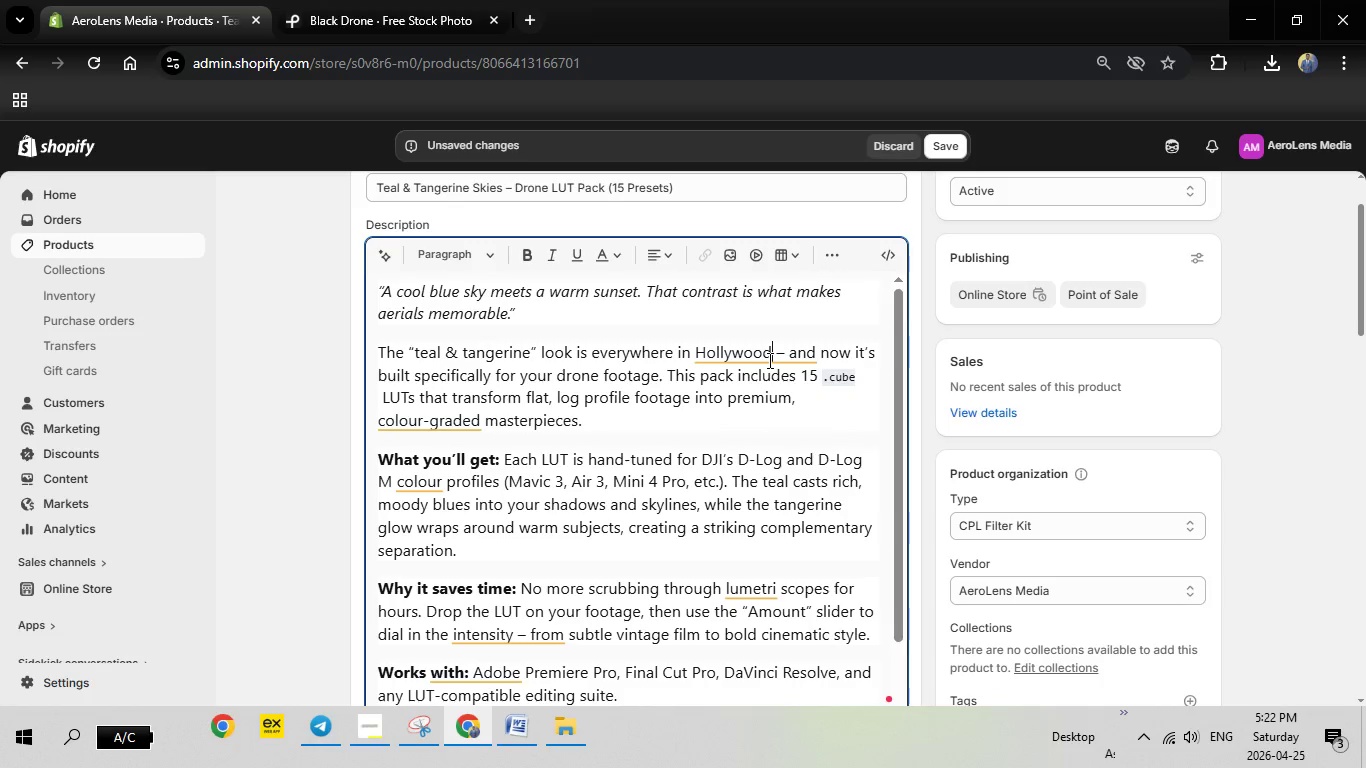 
left_click([768, 360])
 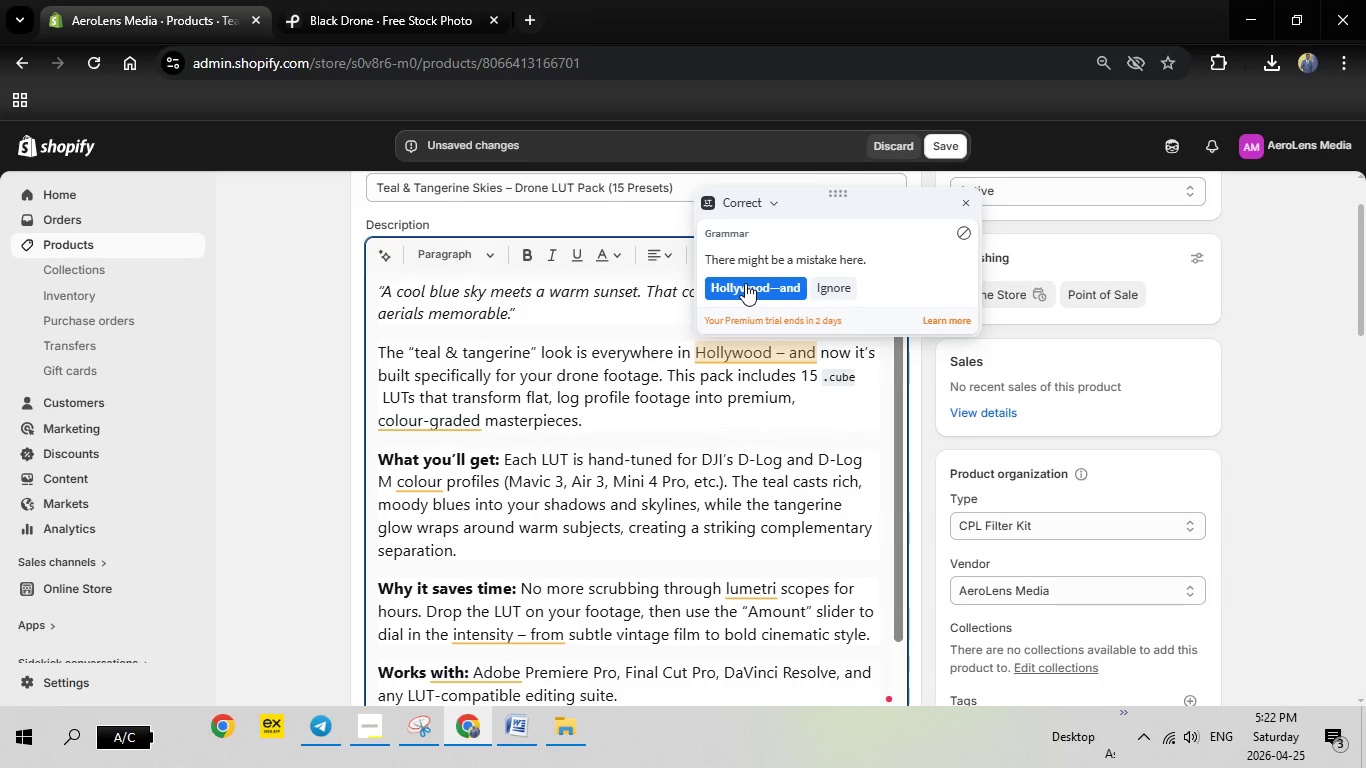 
wait(6.06)
 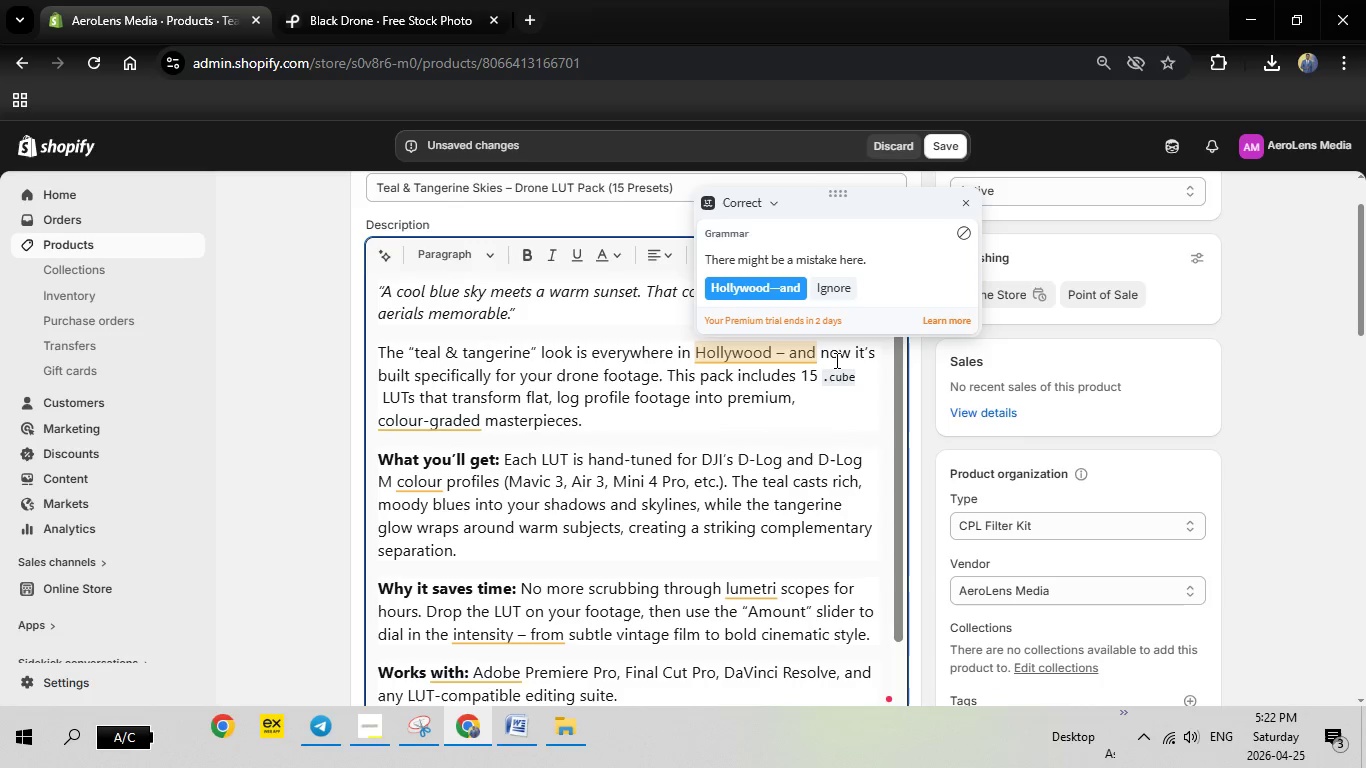 
left_click([749, 283])
 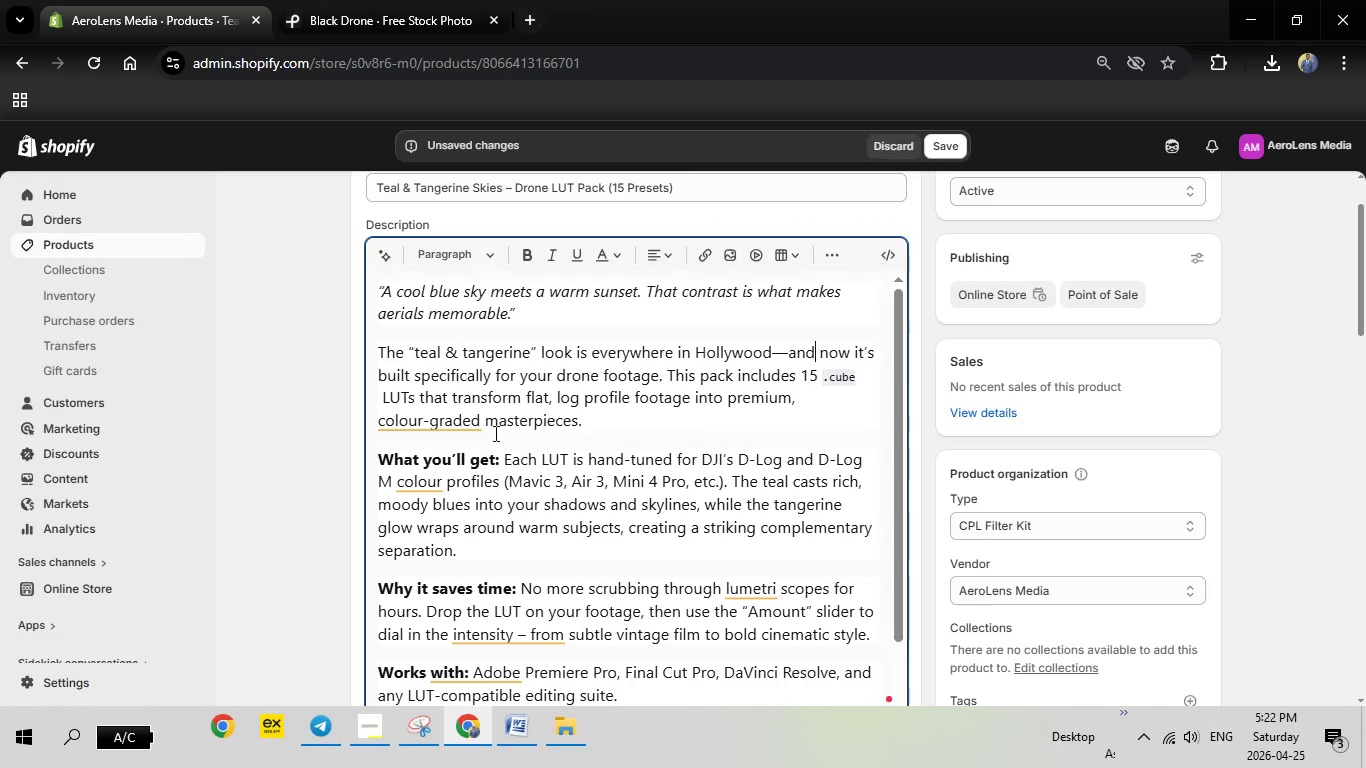 
left_click([457, 420])
 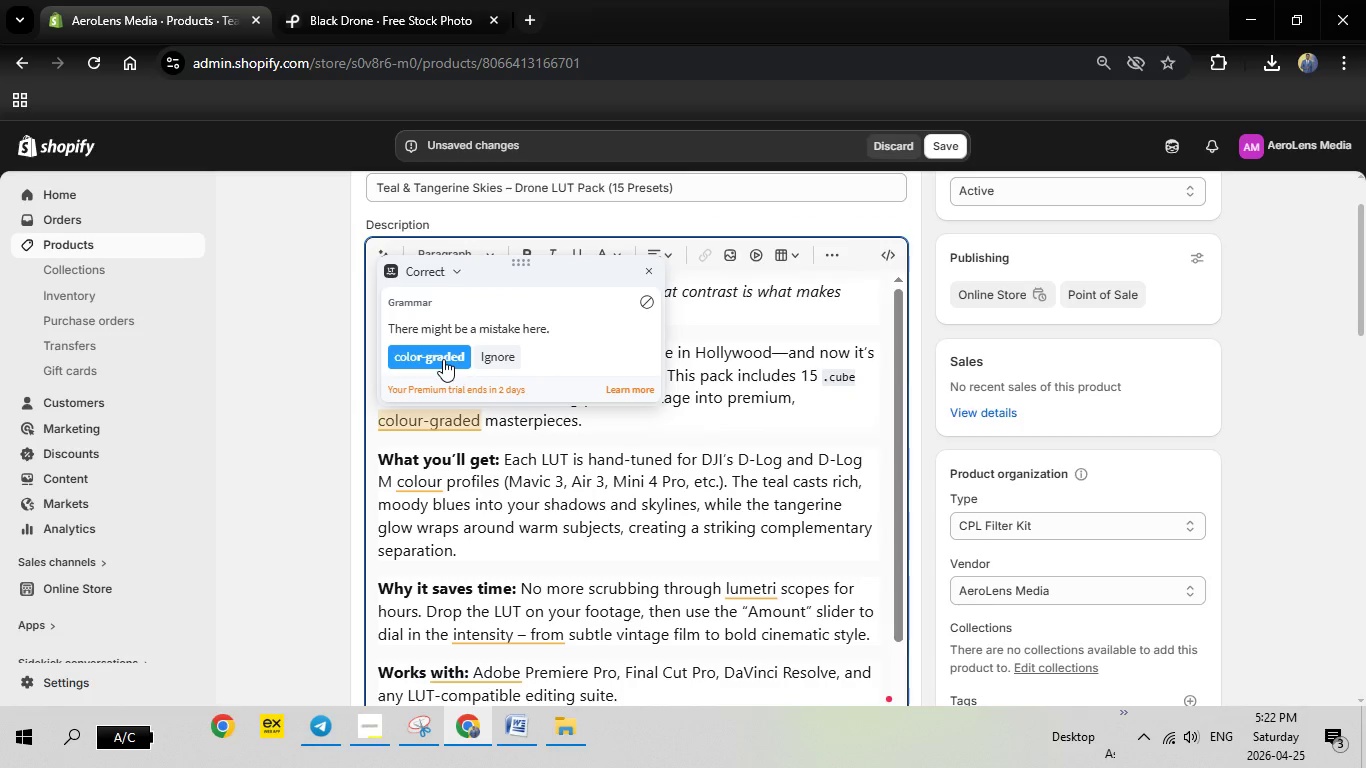 
left_click([443, 359])
 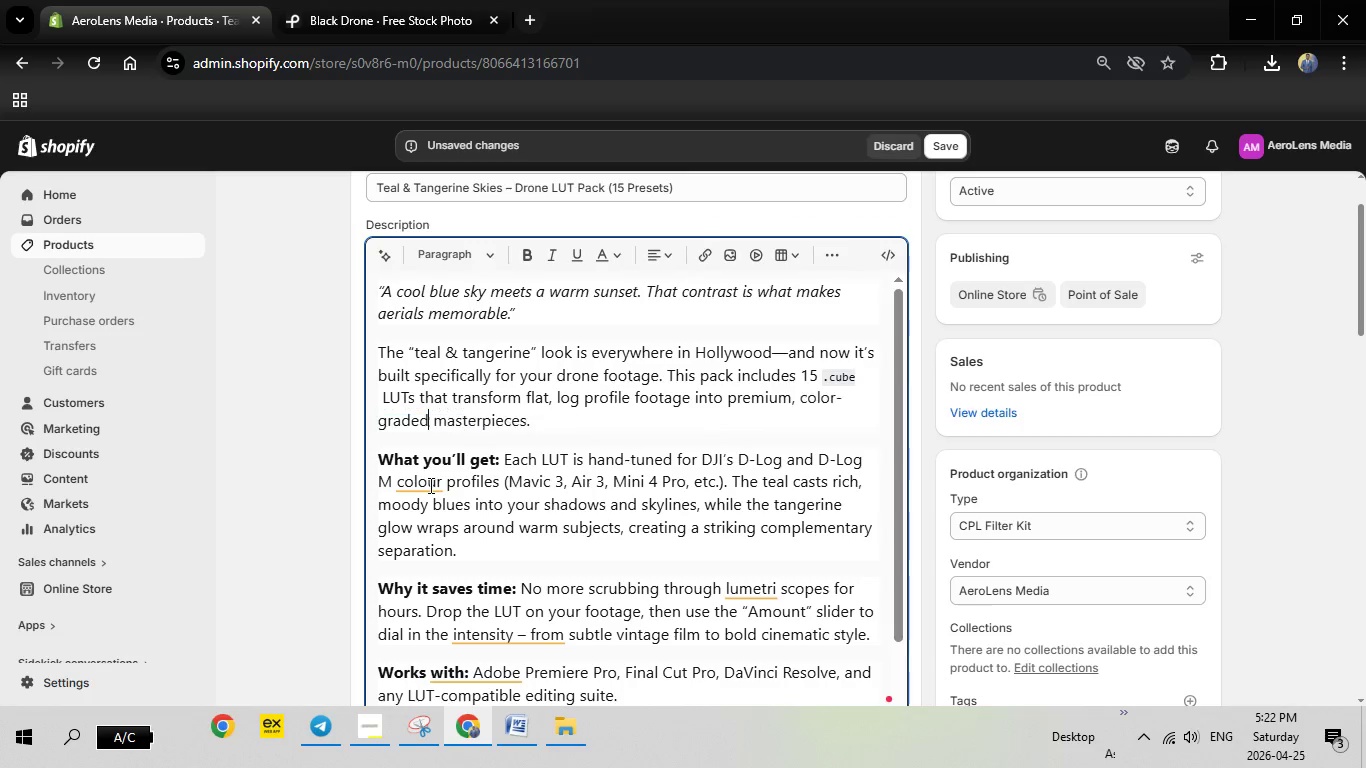 
left_click([429, 485])
 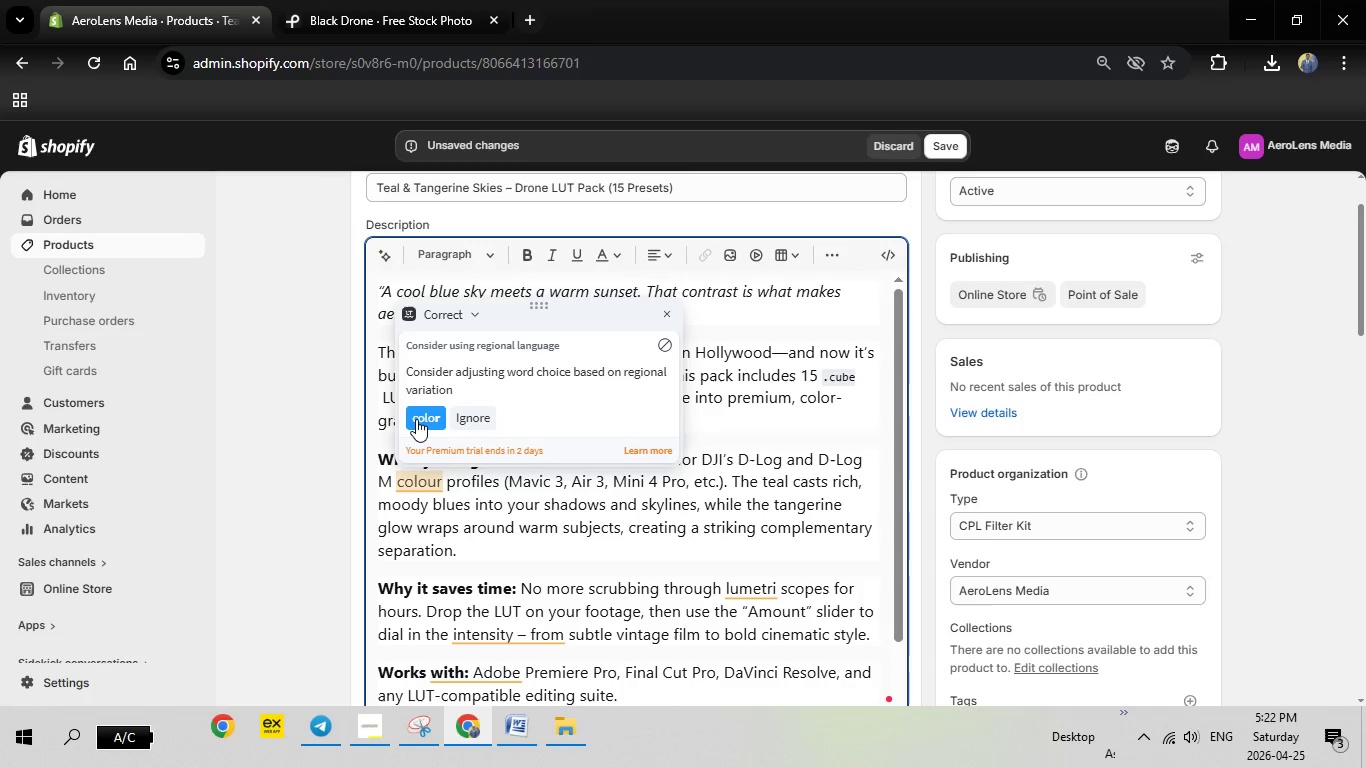 
left_click([417, 418])
 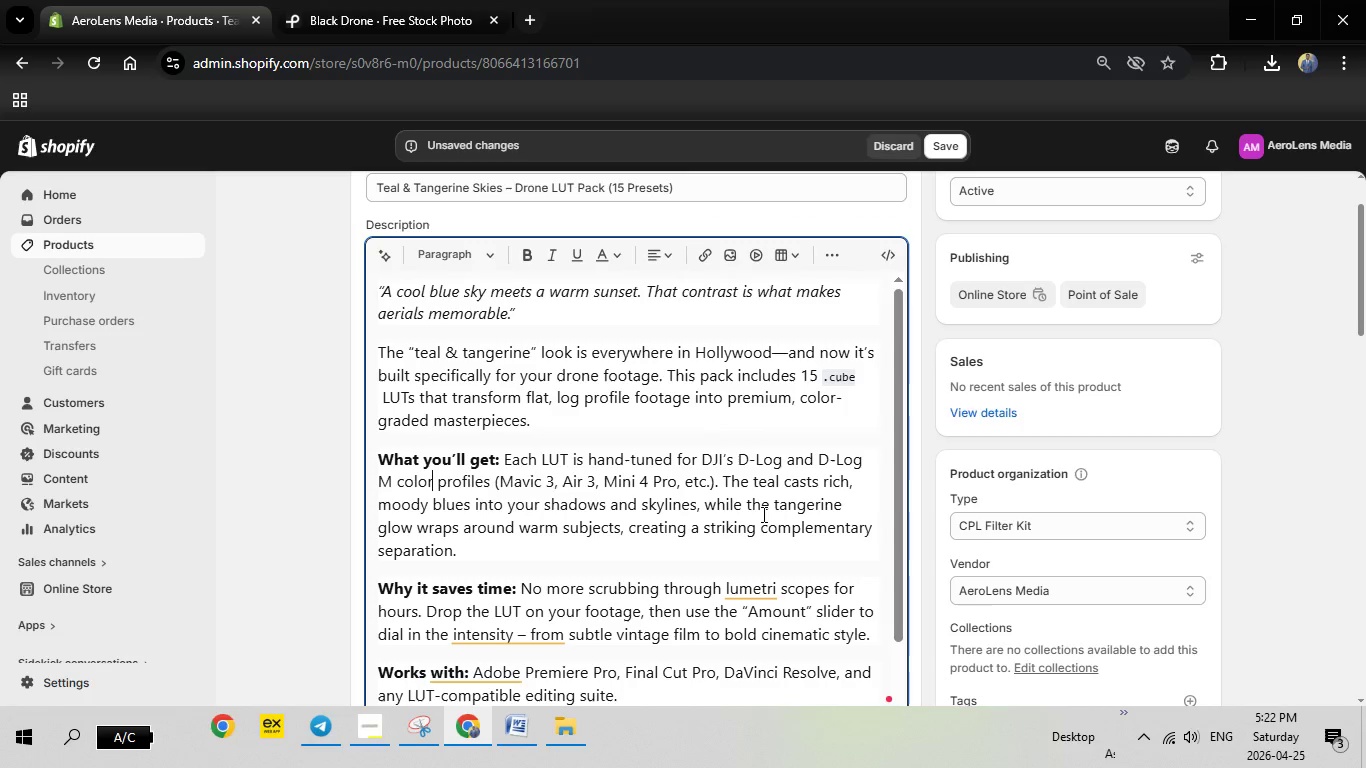 
scroll: coordinate [753, 514], scroll_direction: down, amount: 1.0
 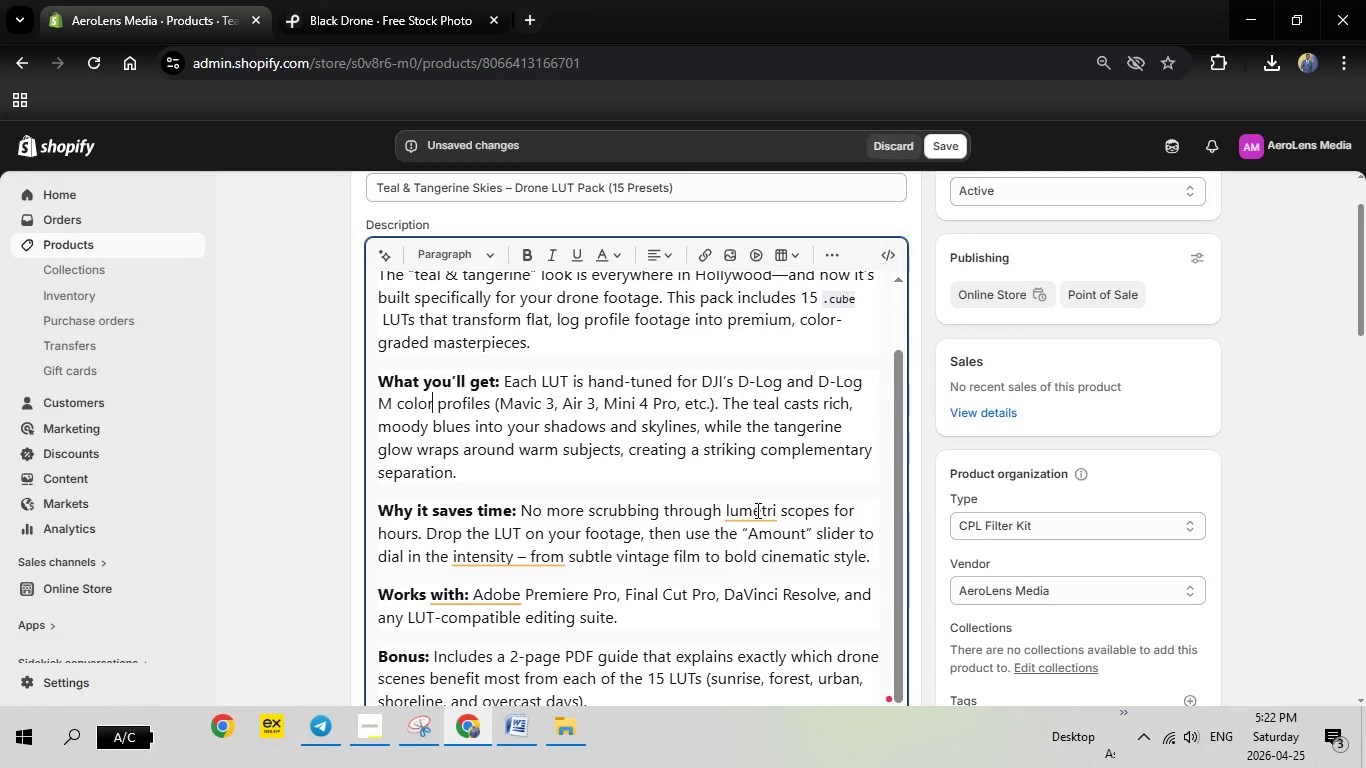 
left_click([756, 510])
 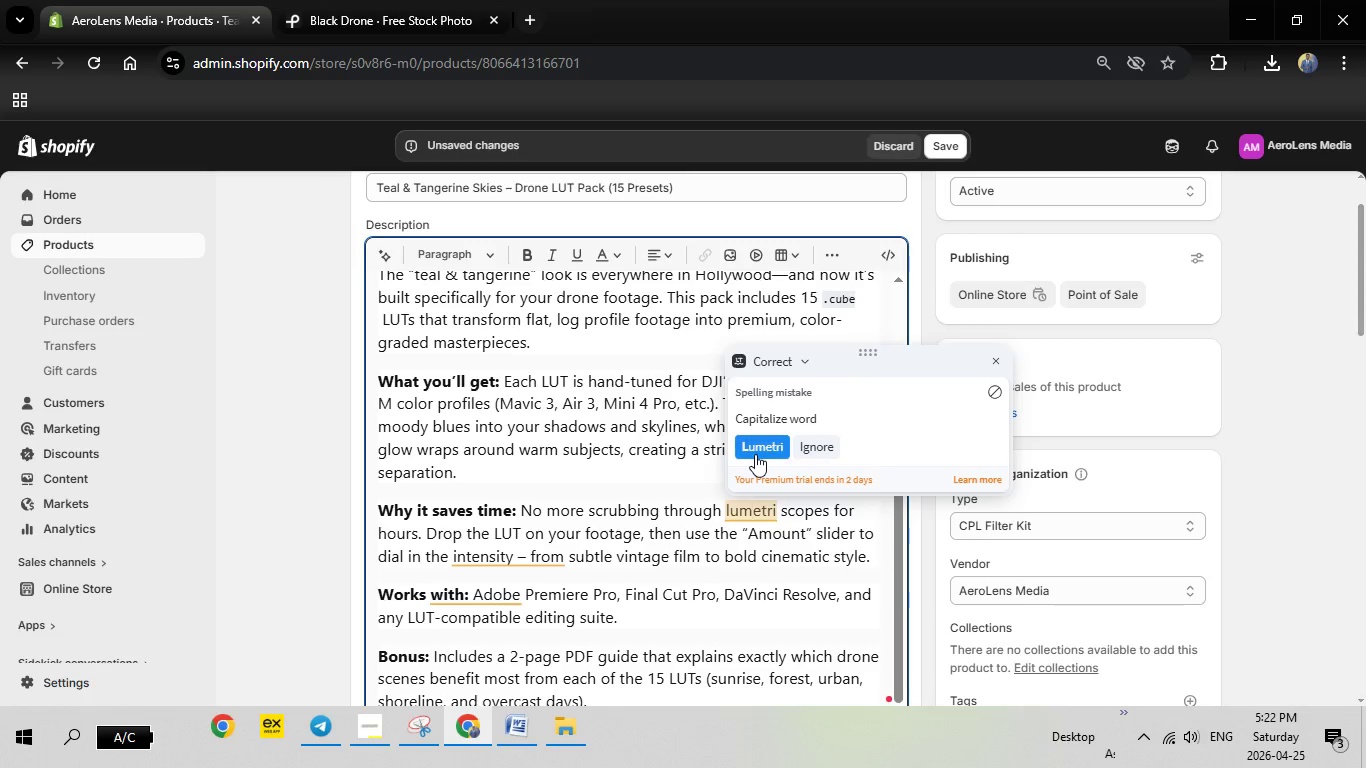 
left_click([755, 454])
 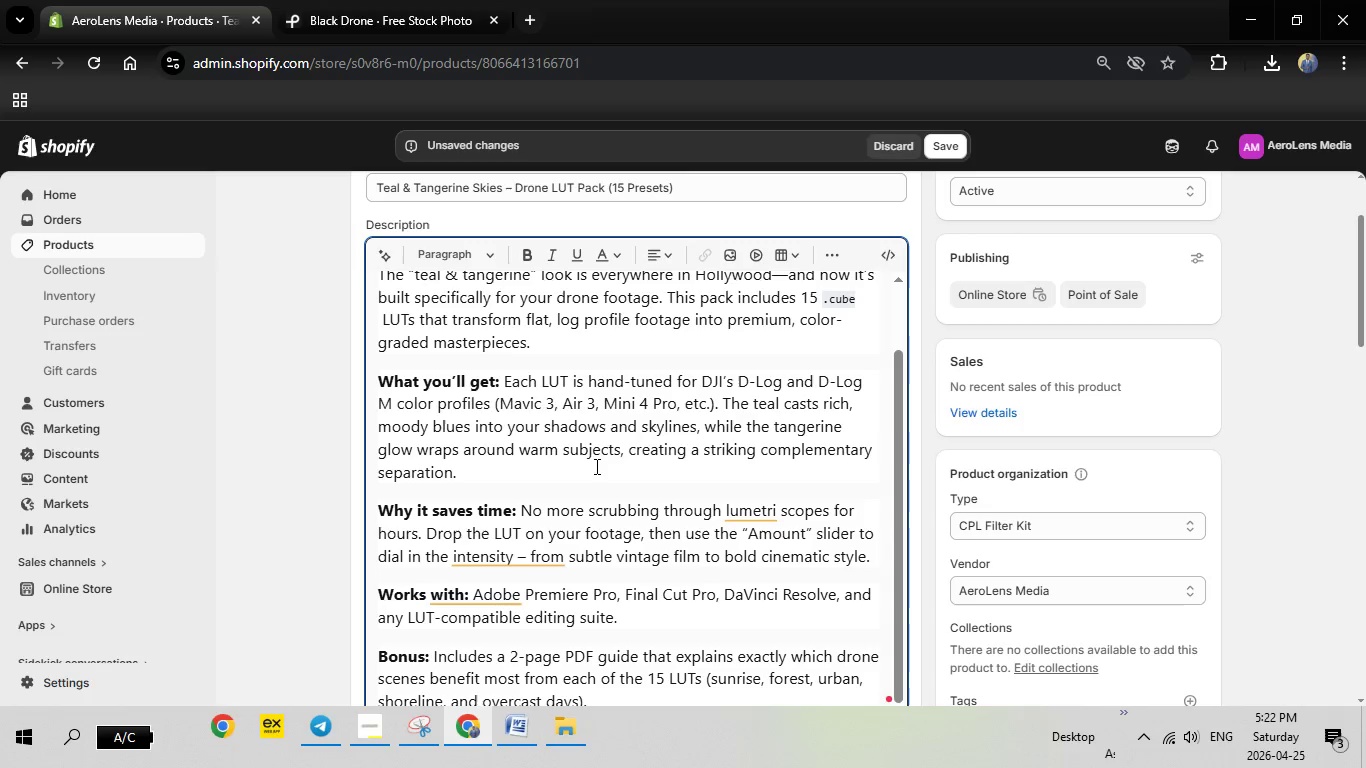 
scroll: coordinate [595, 466], scroll_direction: down, amount: 2.0
 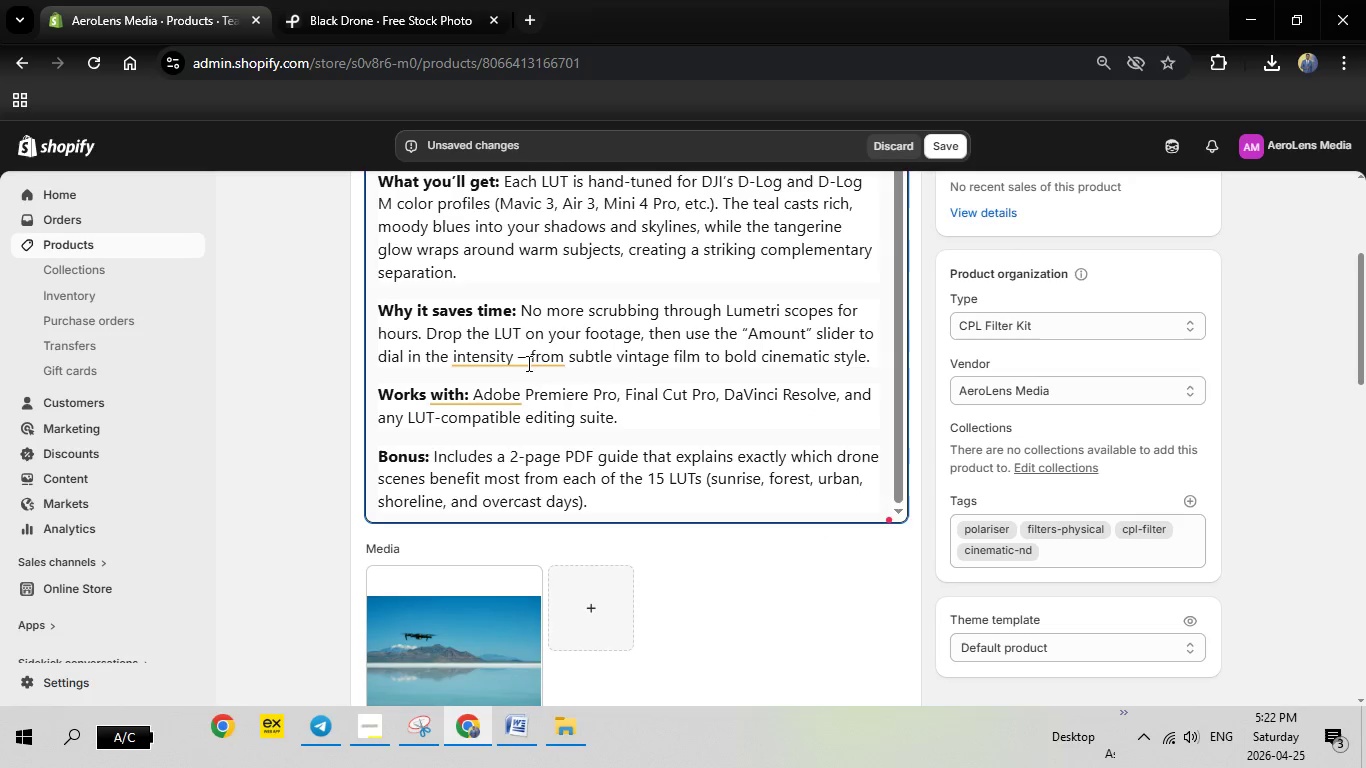 
left_click([529, 357])
 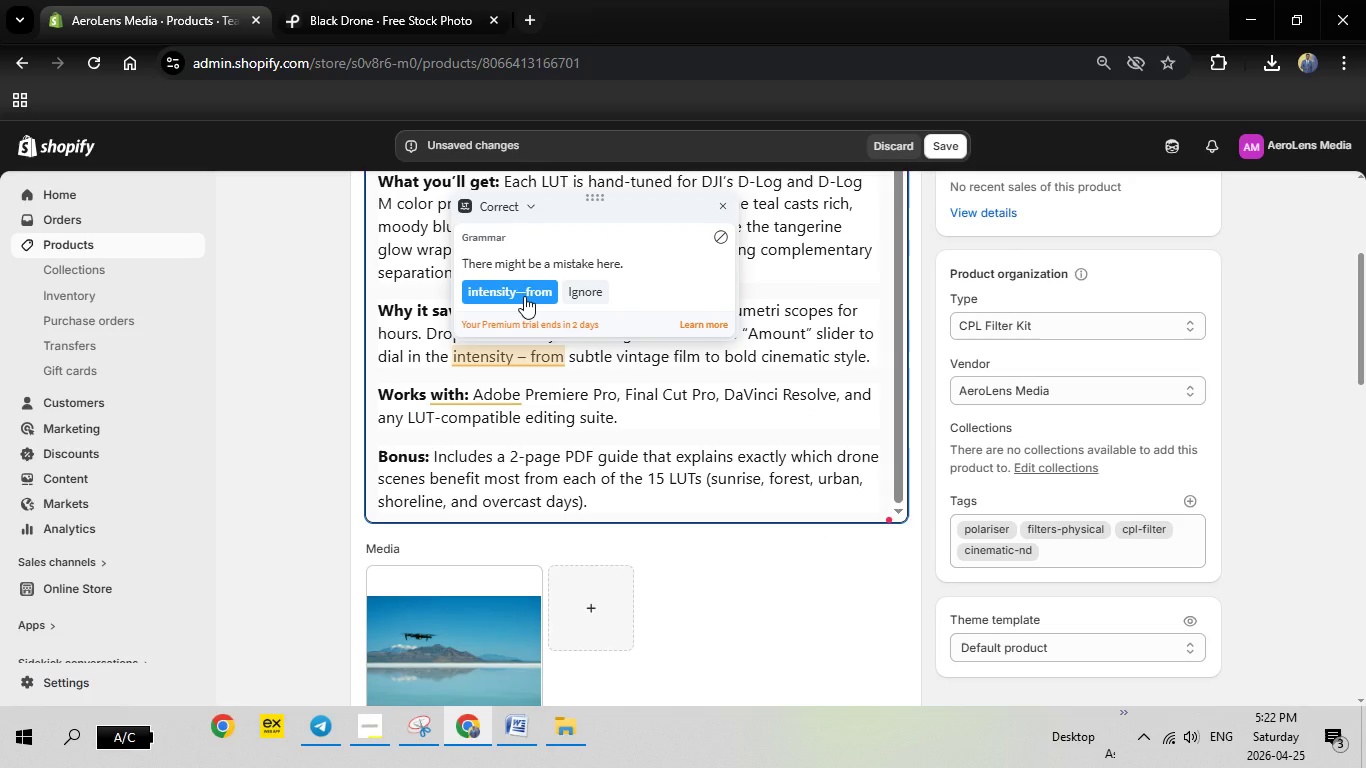 
left_click([524, 296])
 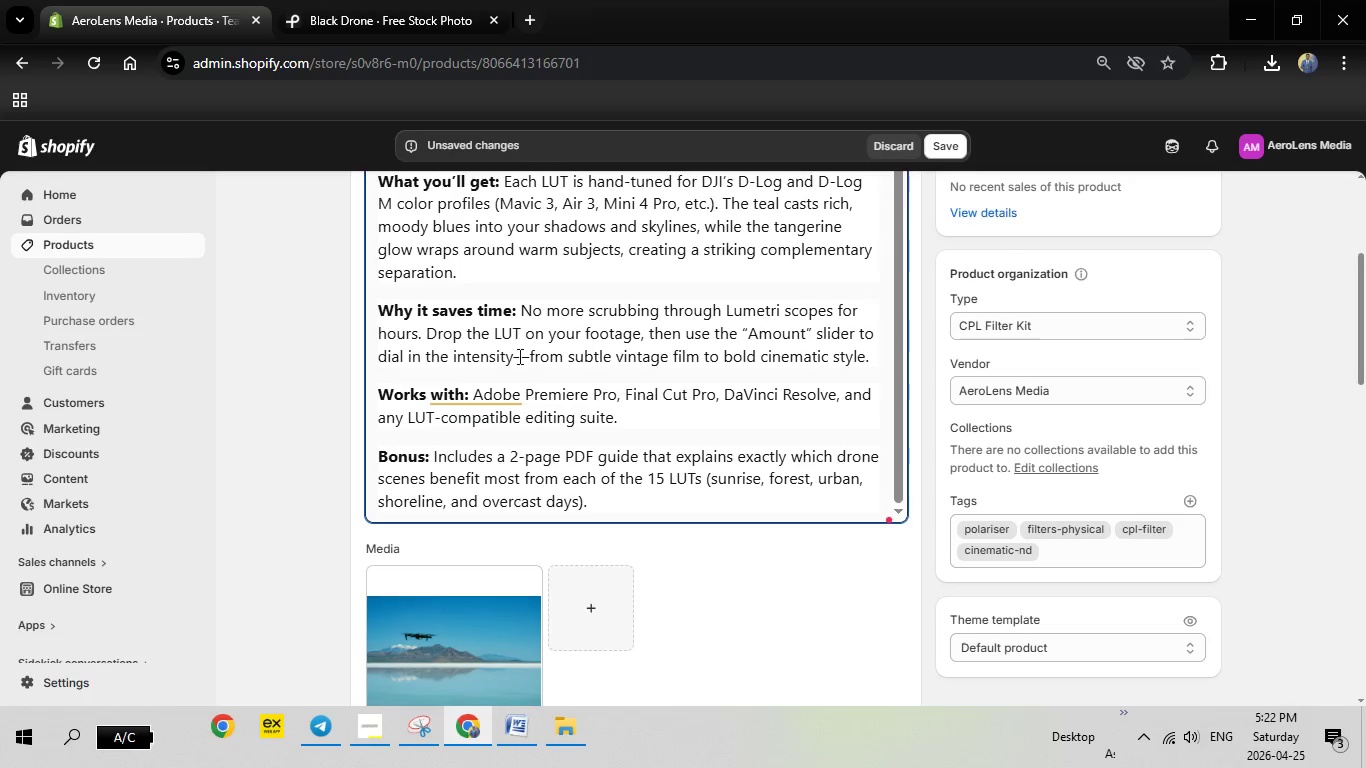 
left_click([497, 402])
 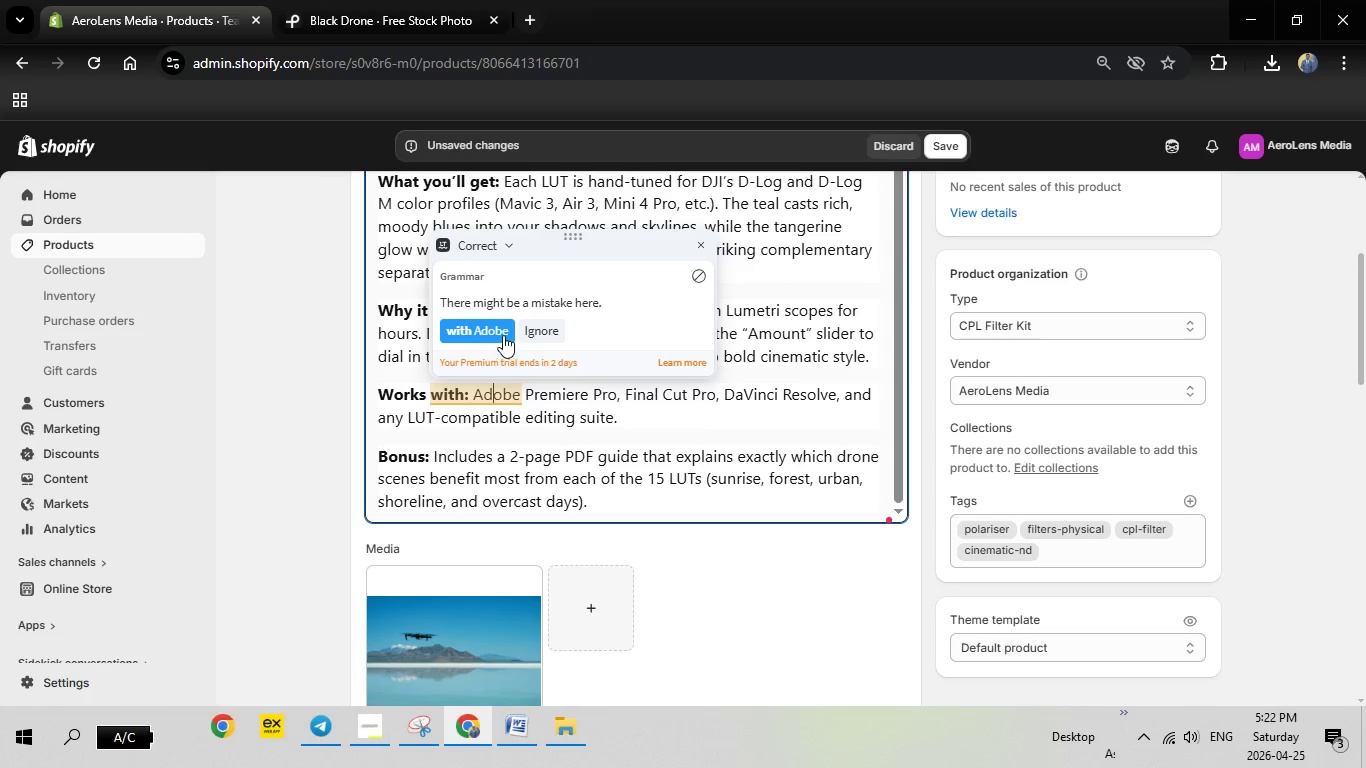 
left_click([503, 335])
 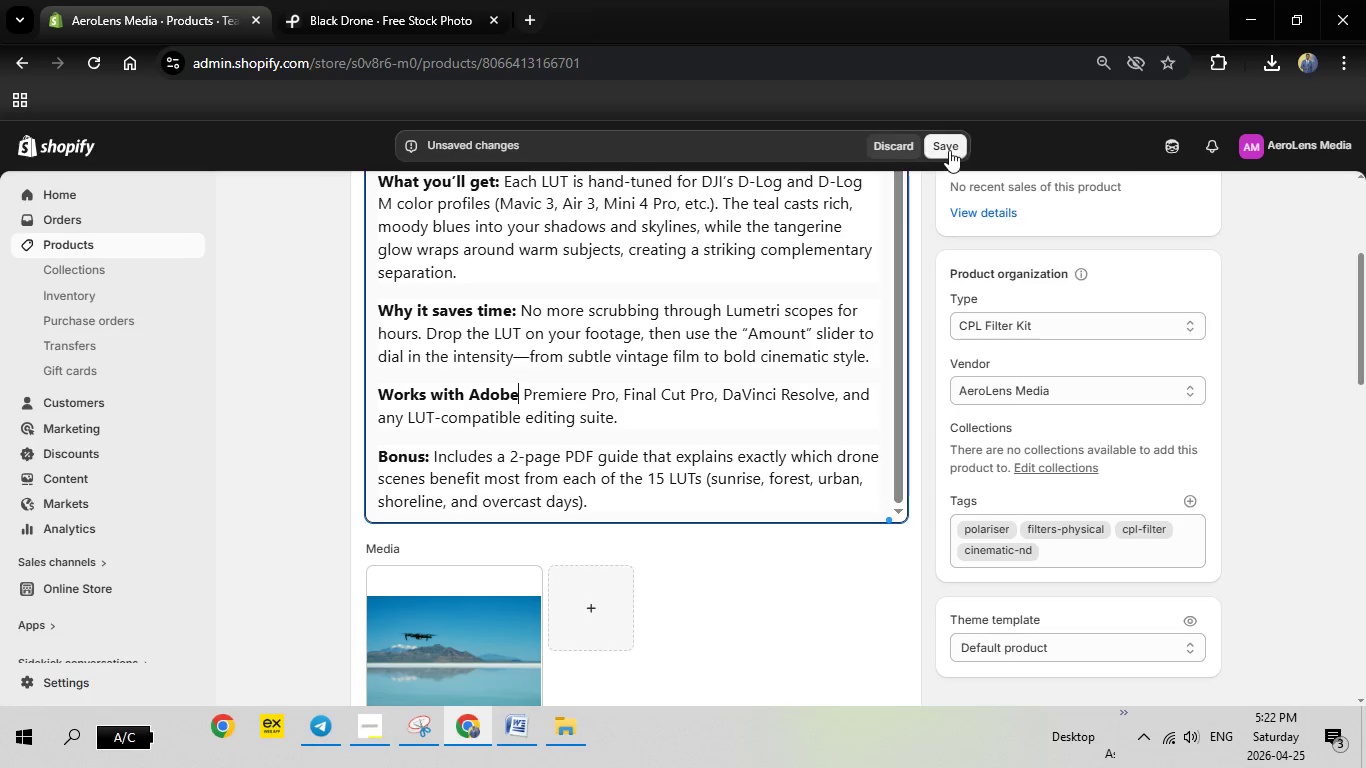 
left_click([949, 146])
 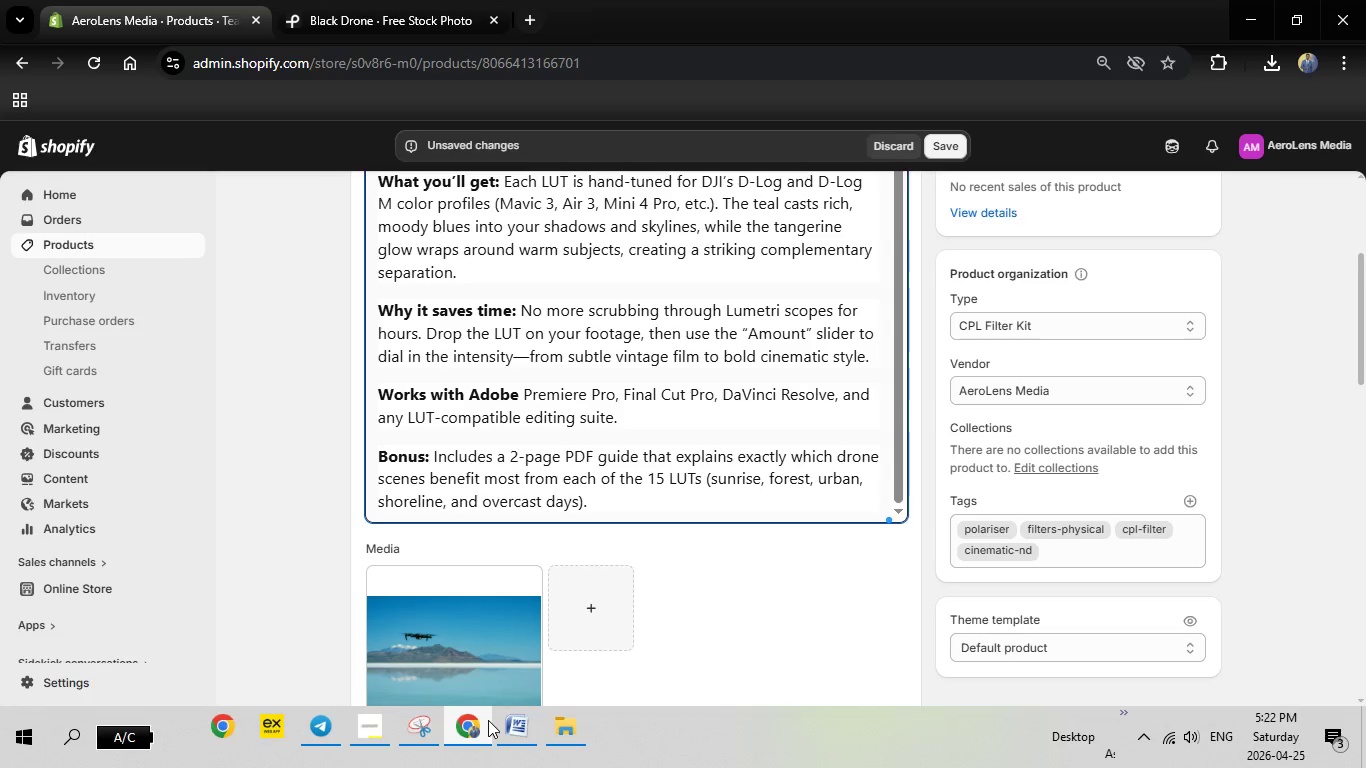 
left_click([521, 724])
 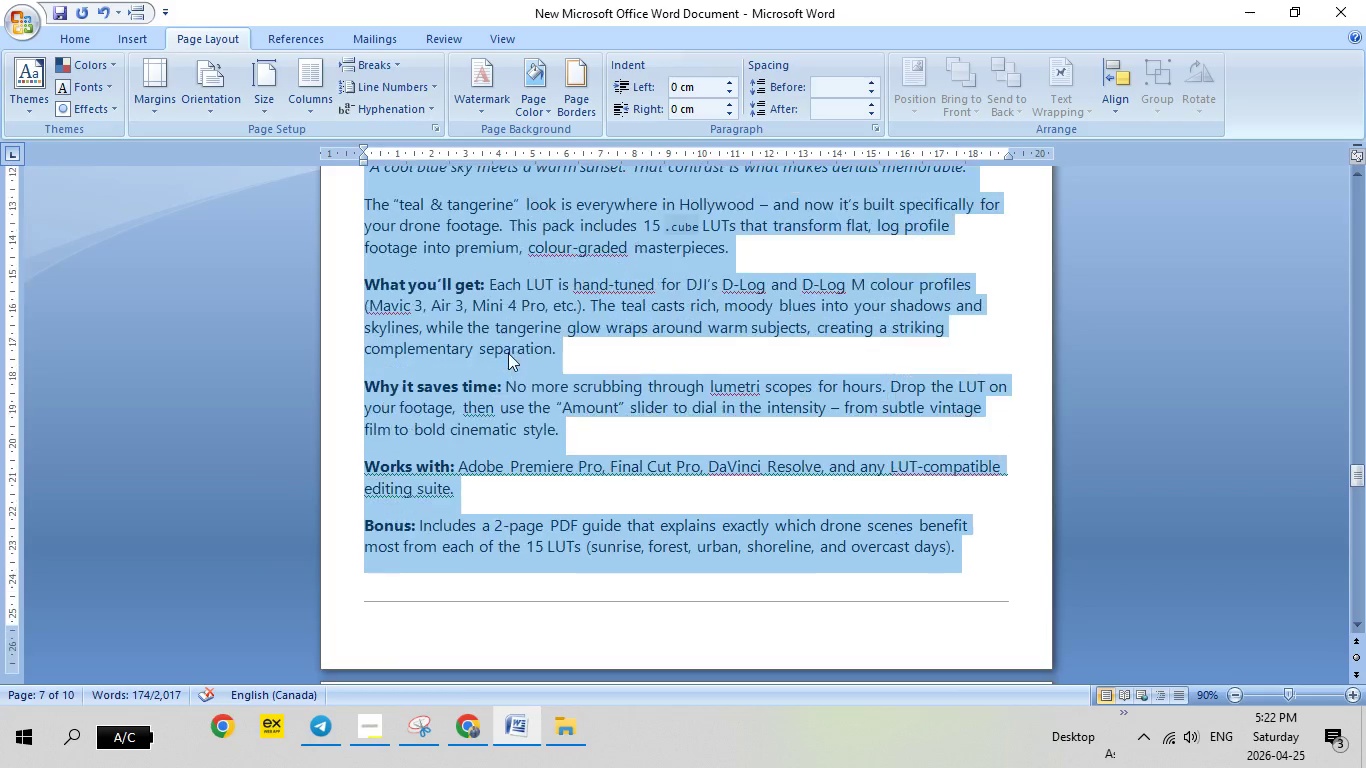 
scroll: coordinate [541, 375], scroll_direction: up, amount: 7.0
 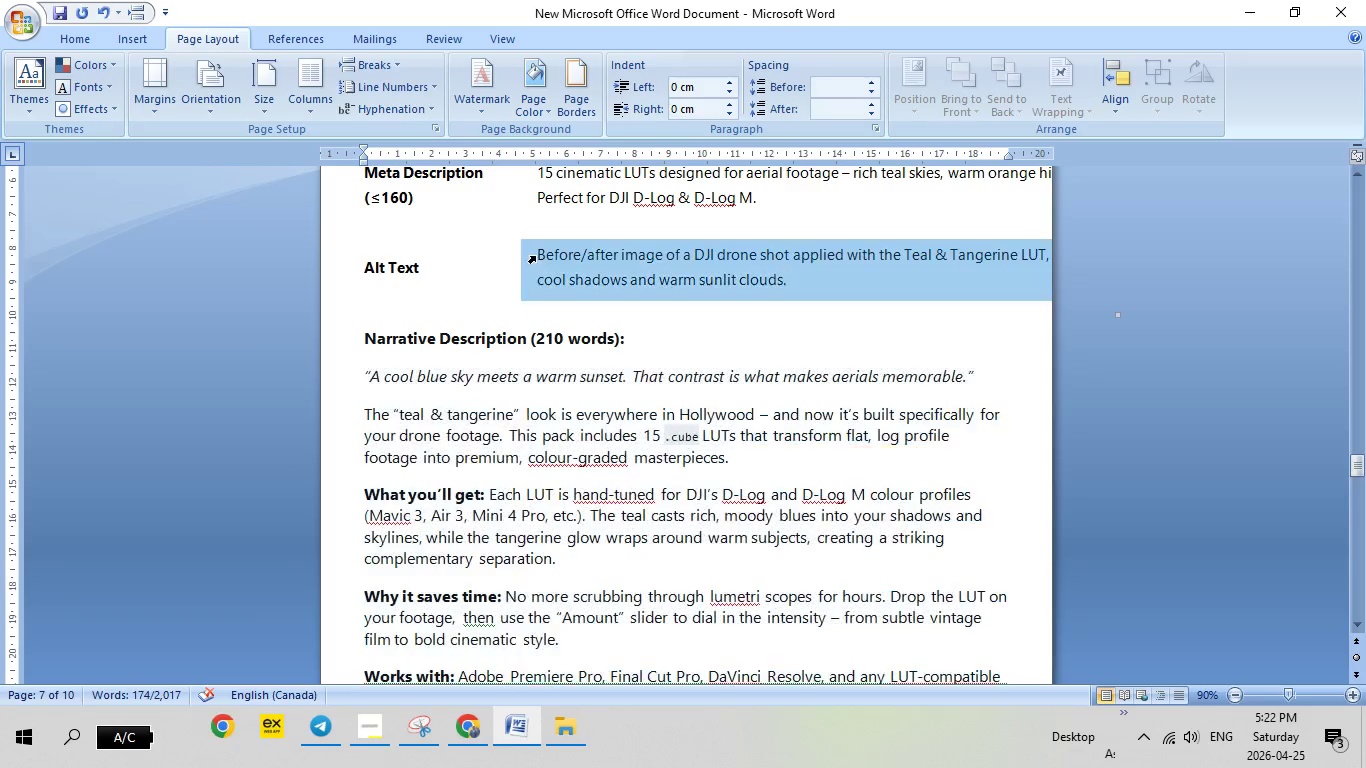 
left_click([535, 256])
 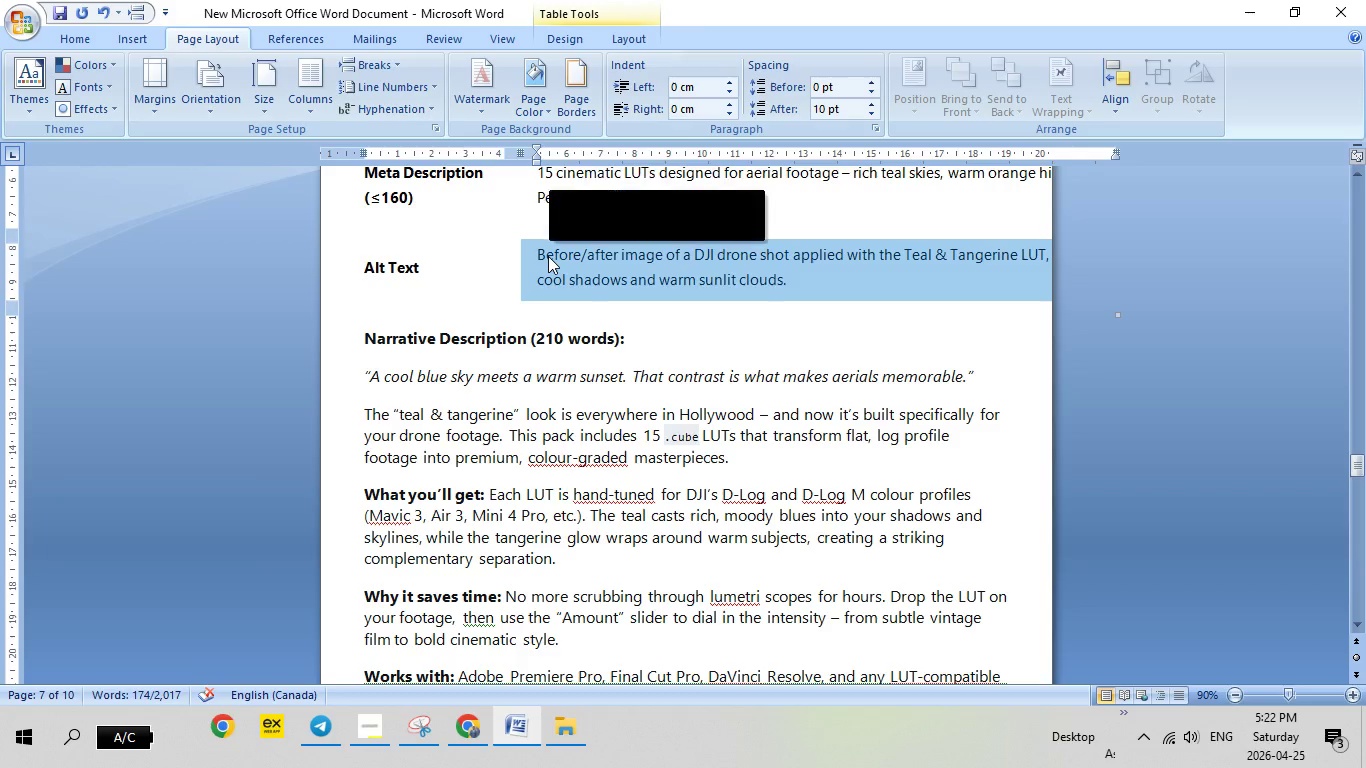 
right_click([548, 256])
 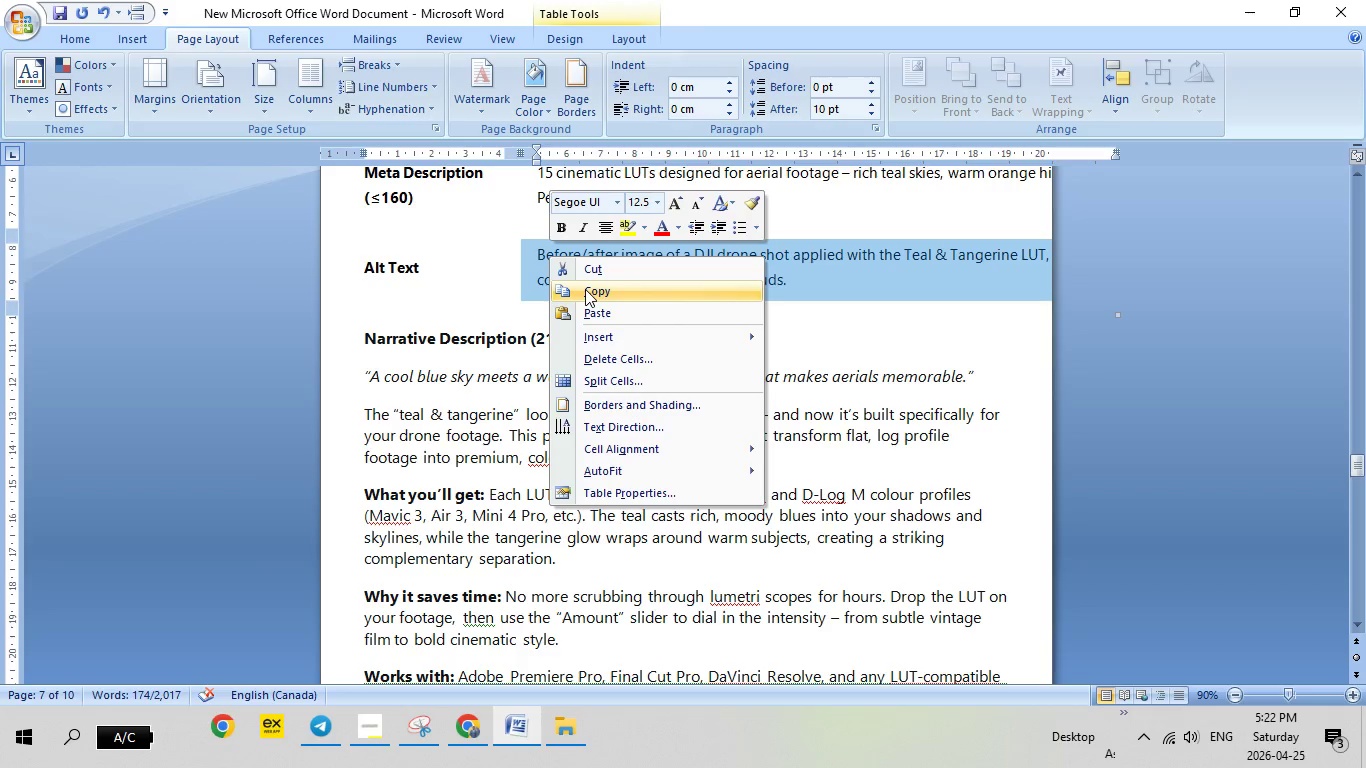 
left_click([585, 289])
 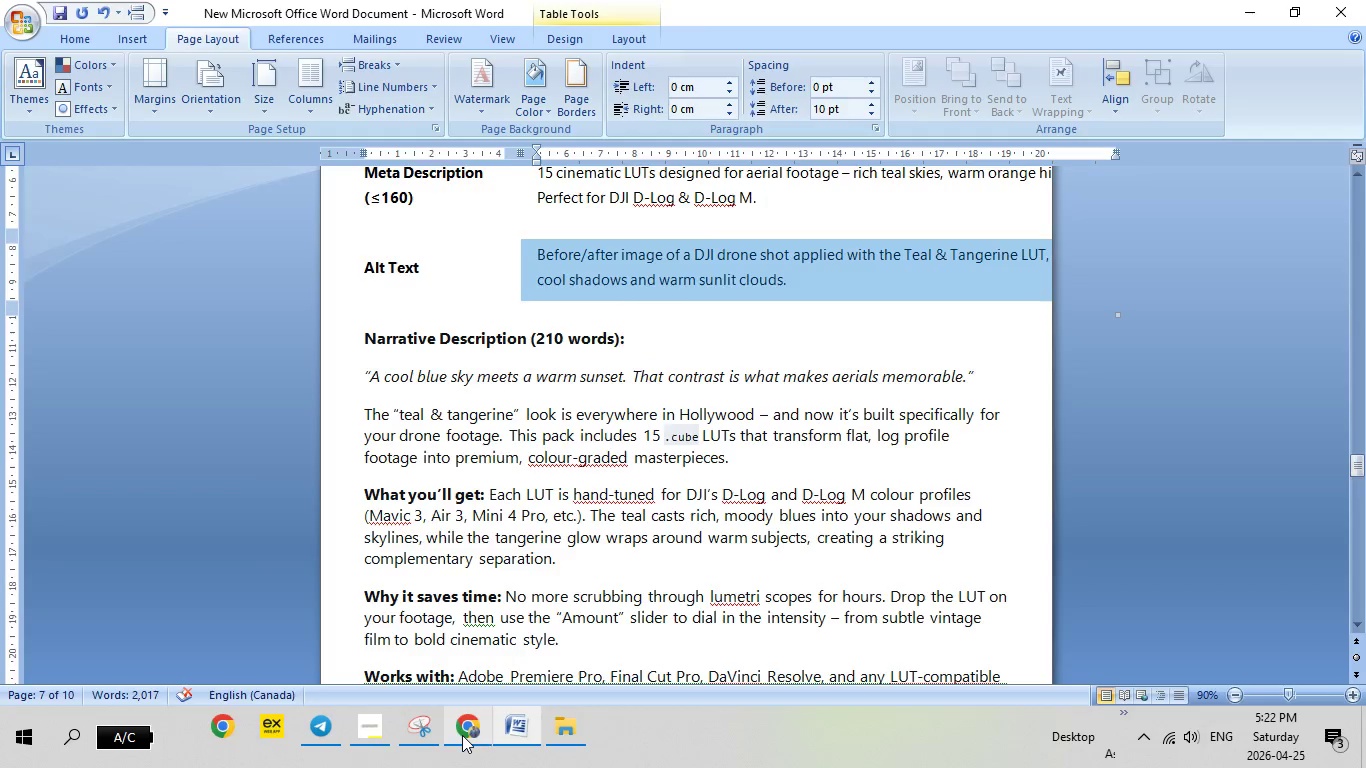 
left_click([462, 735])
 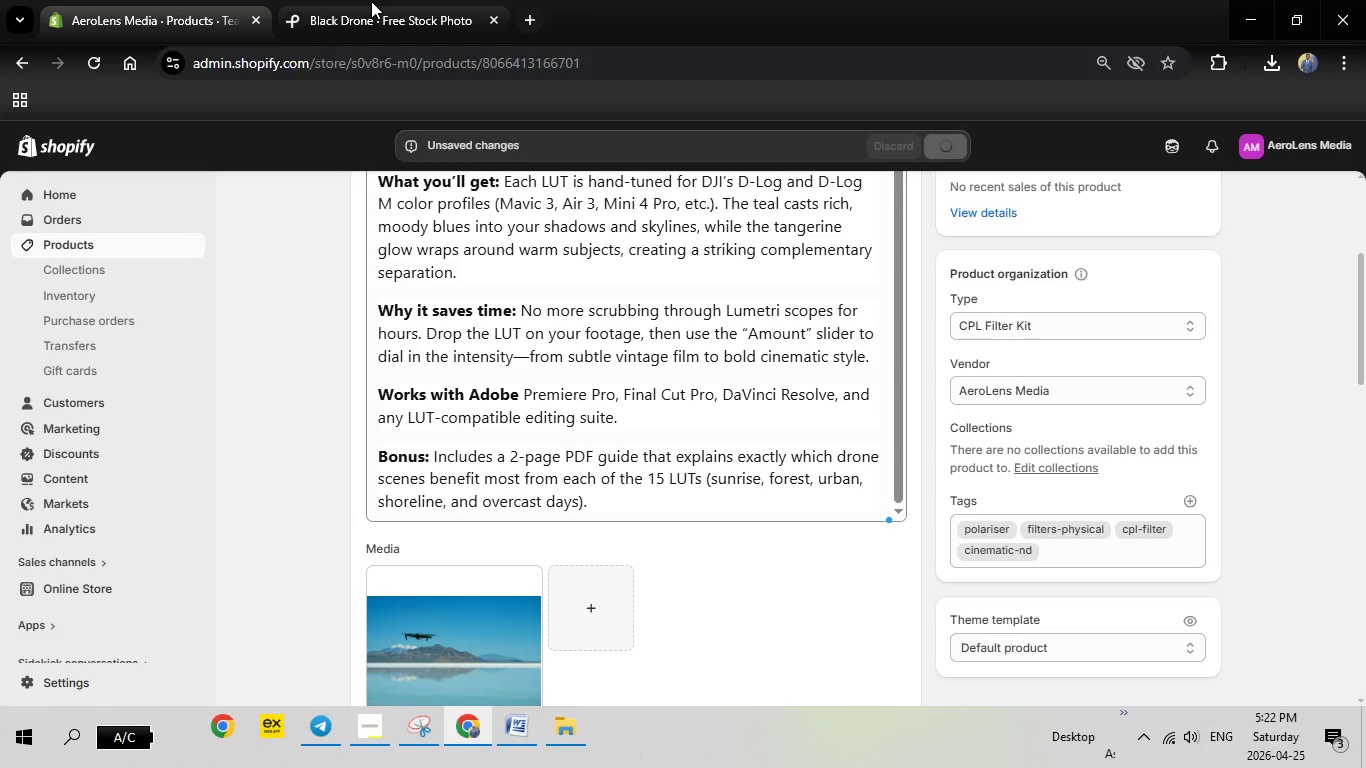 
left_click([371, 1])
 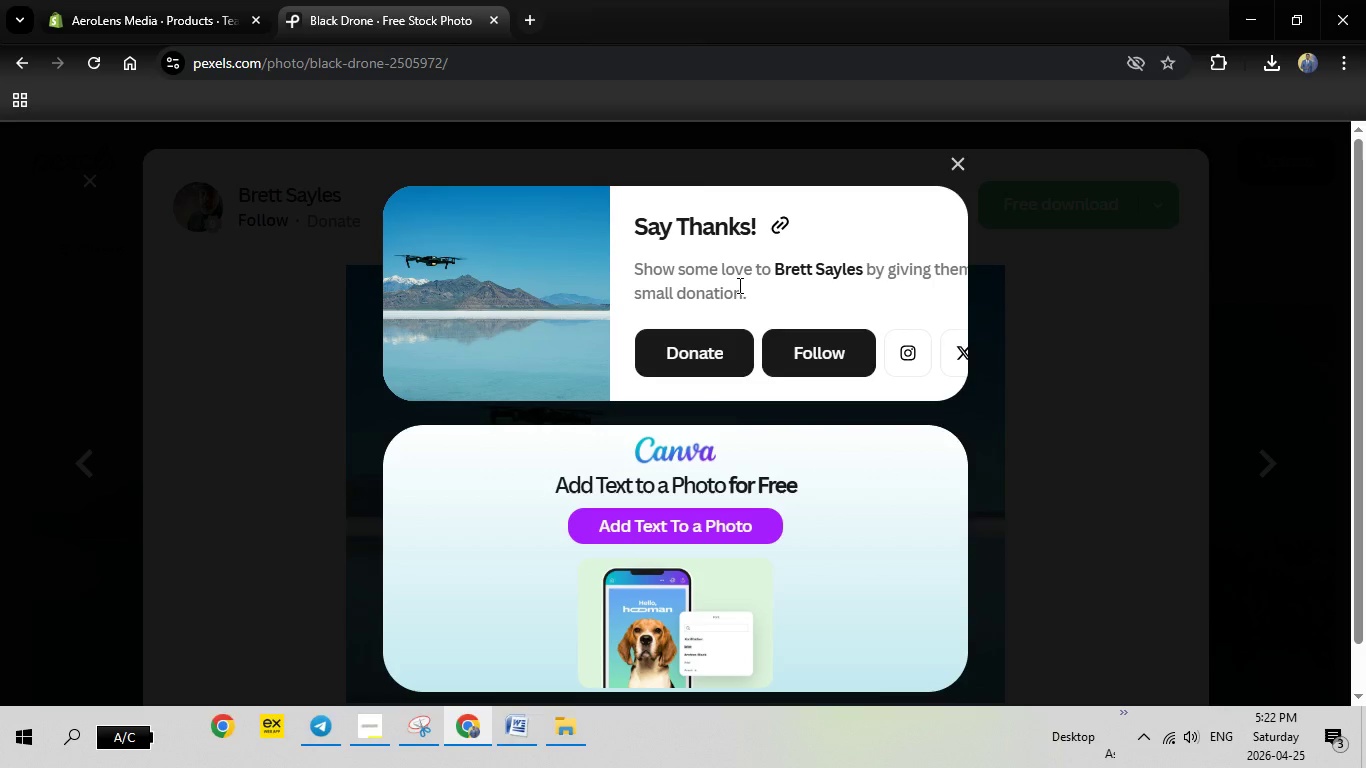 
key(Escape)
 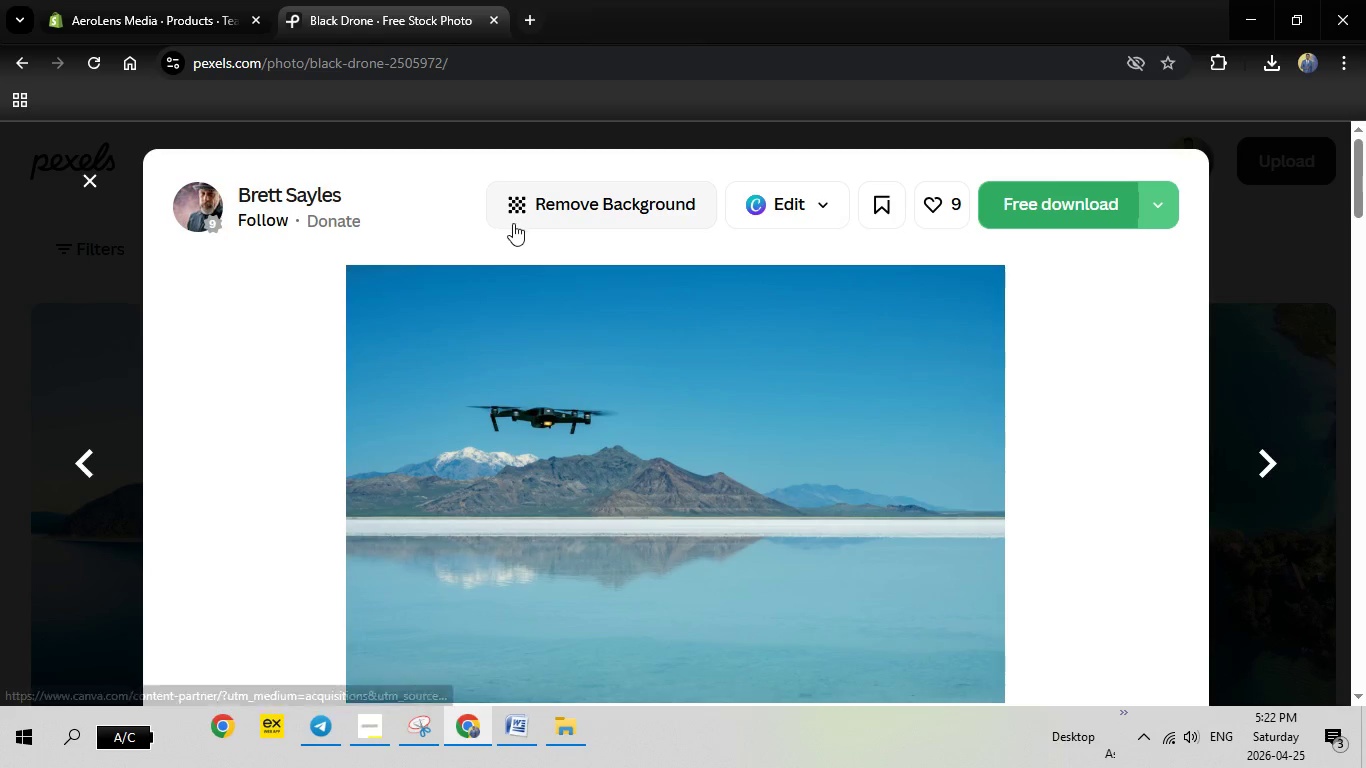 
key(Escape)
 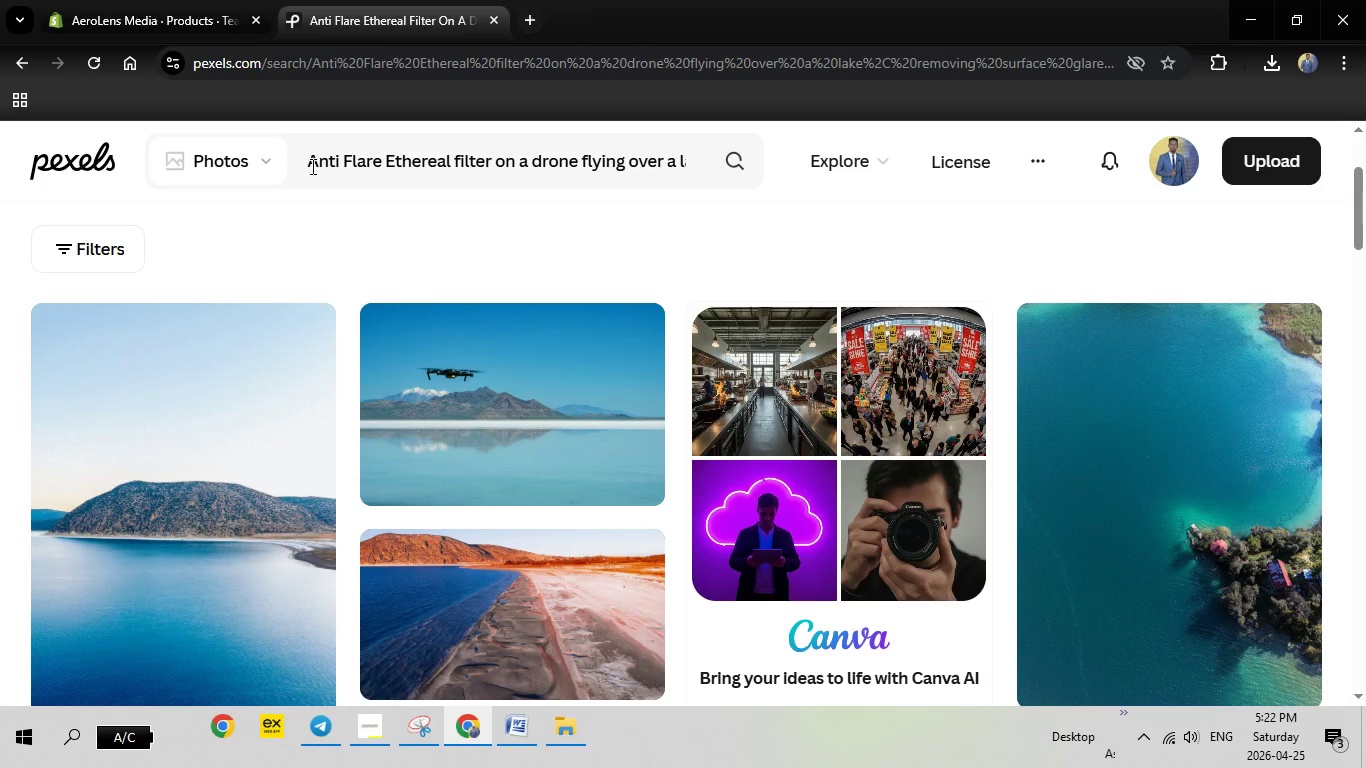 
left_click_drag(start_coordinate=[310, 161], to_coordinate=[771, 160])
 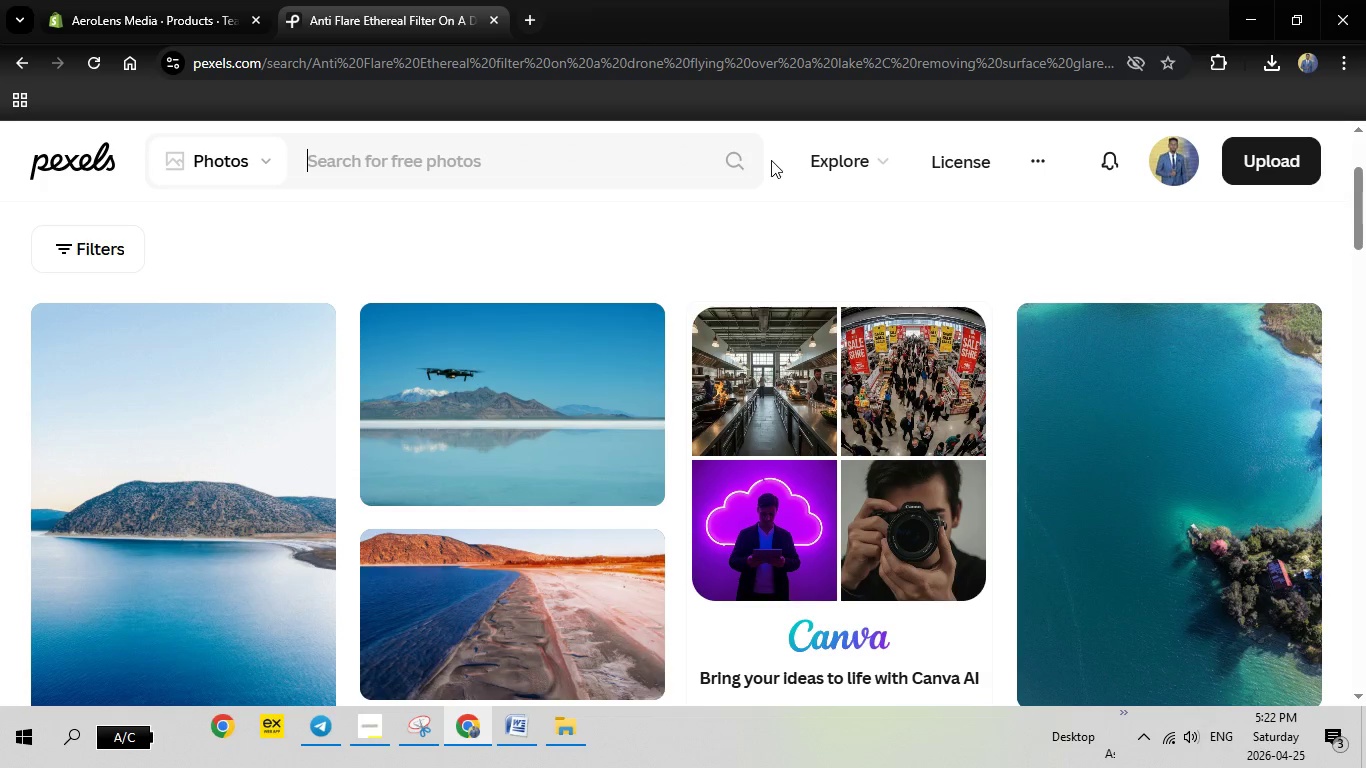 
key(Backspace)
 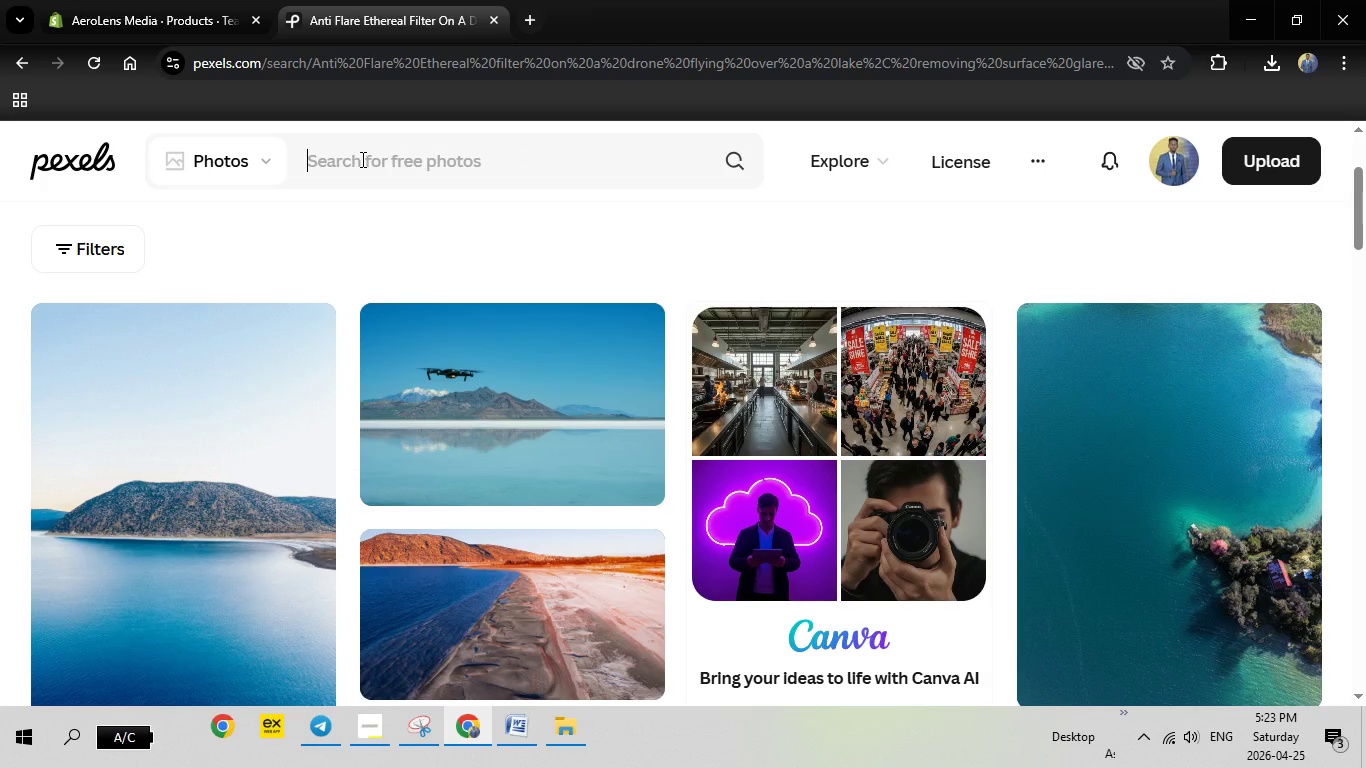 
right_click([361, 159])
 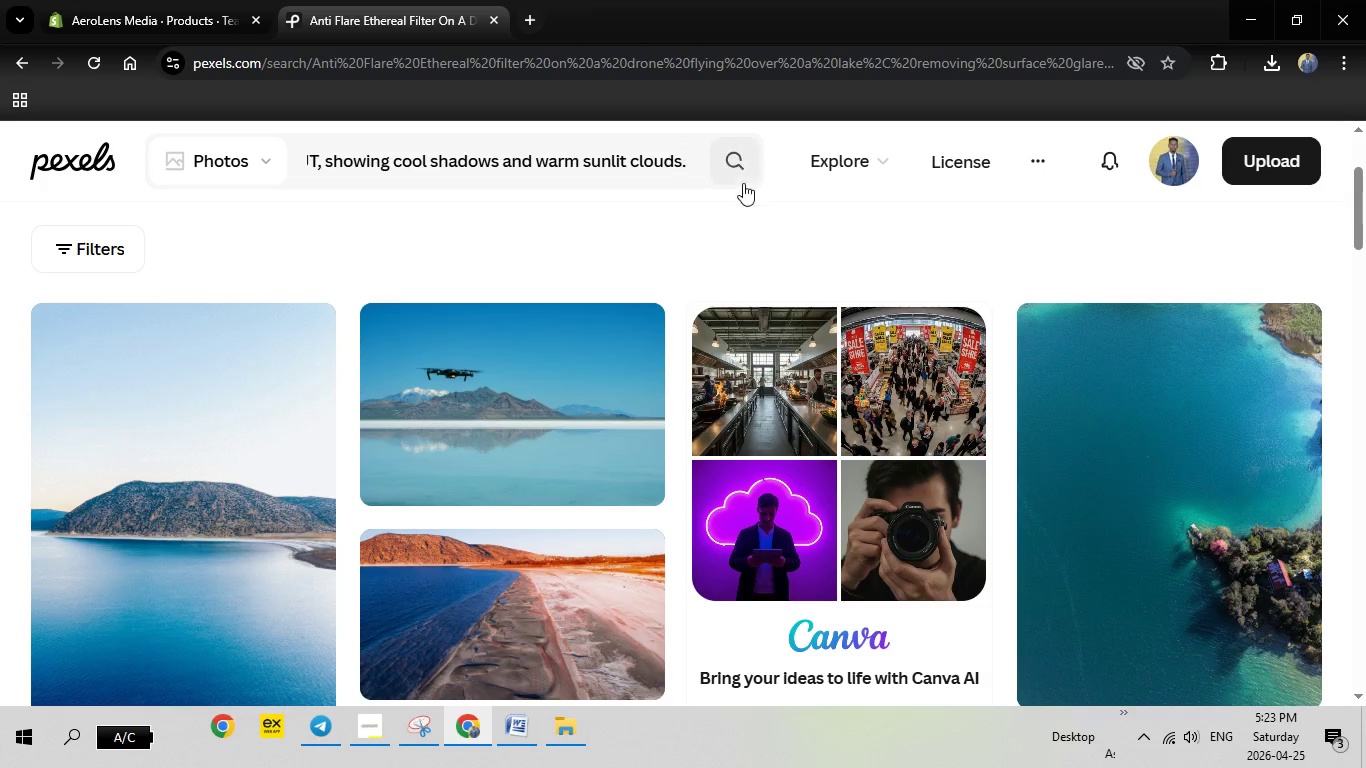 
left_click([736, 165])
 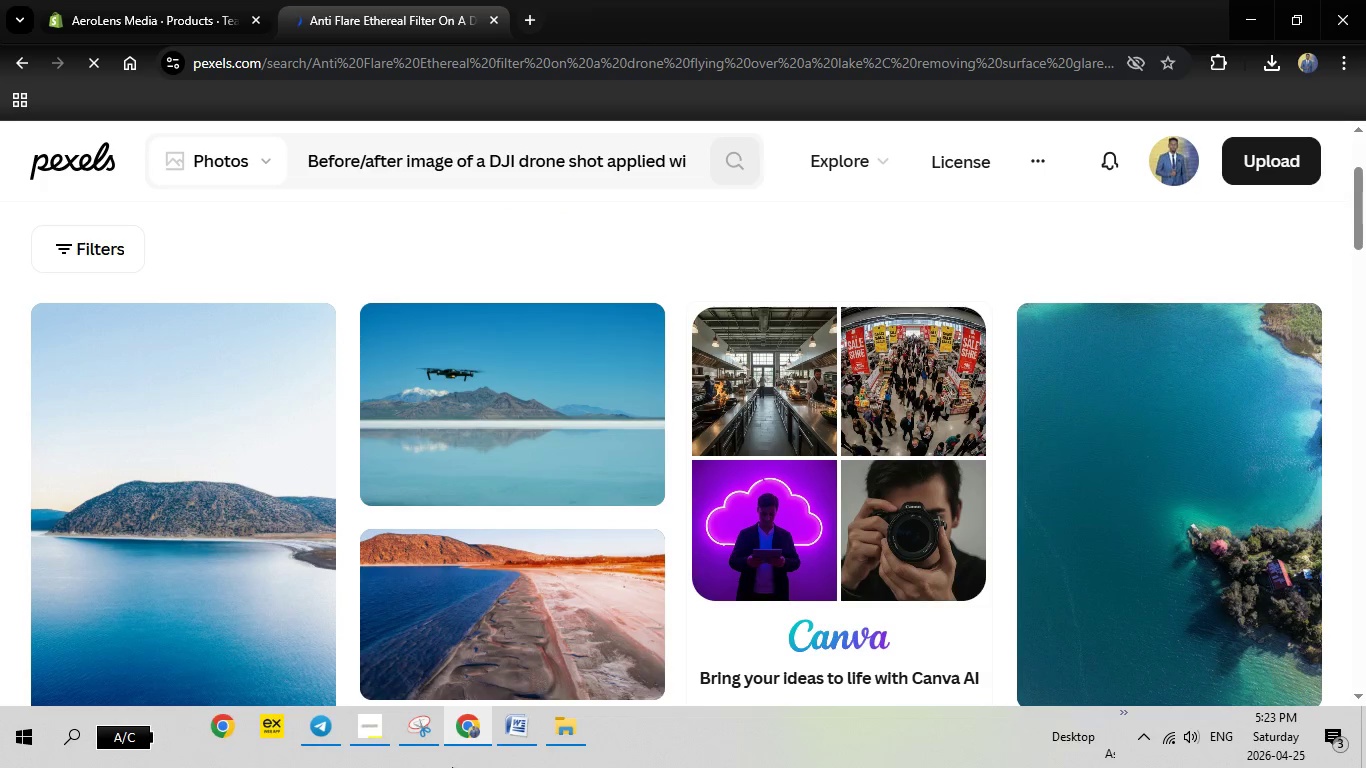 
mouse_move([403, 771])
 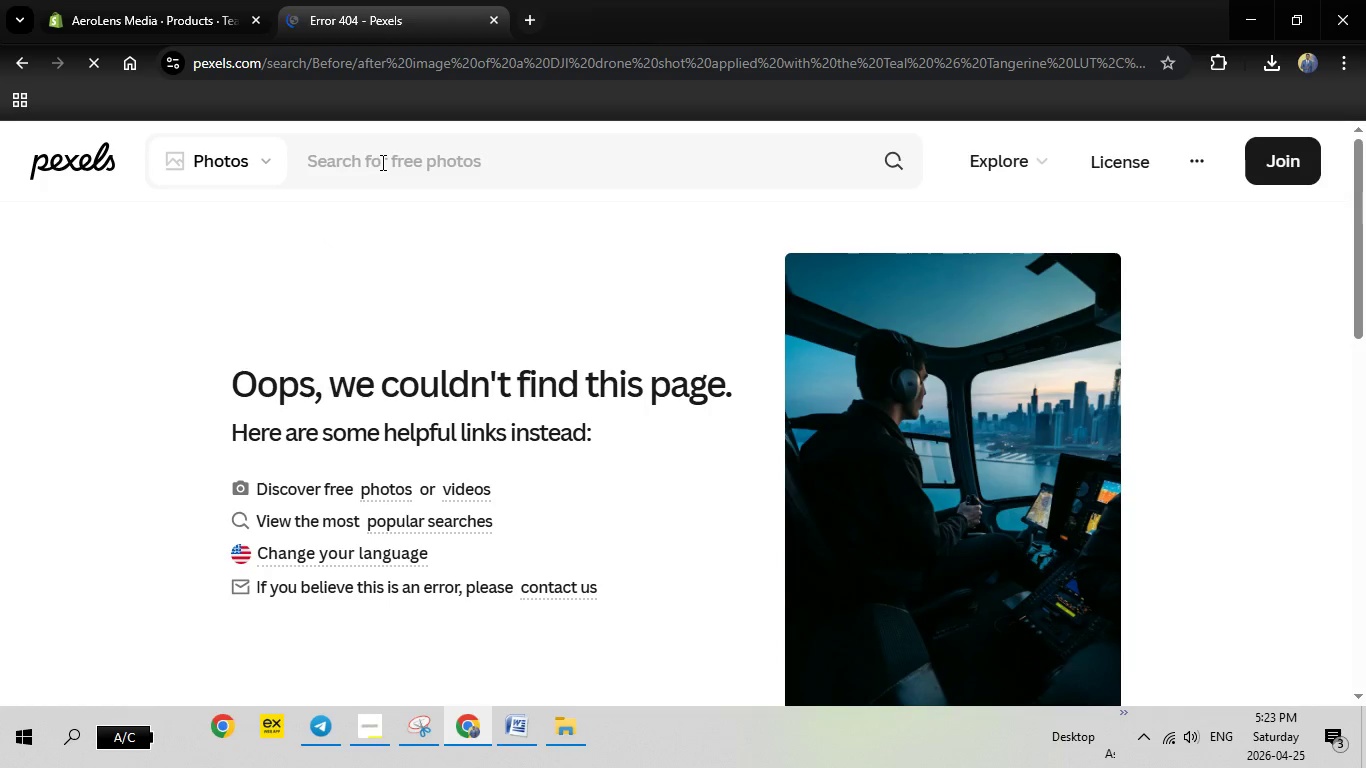 
right_click([381, 161])
 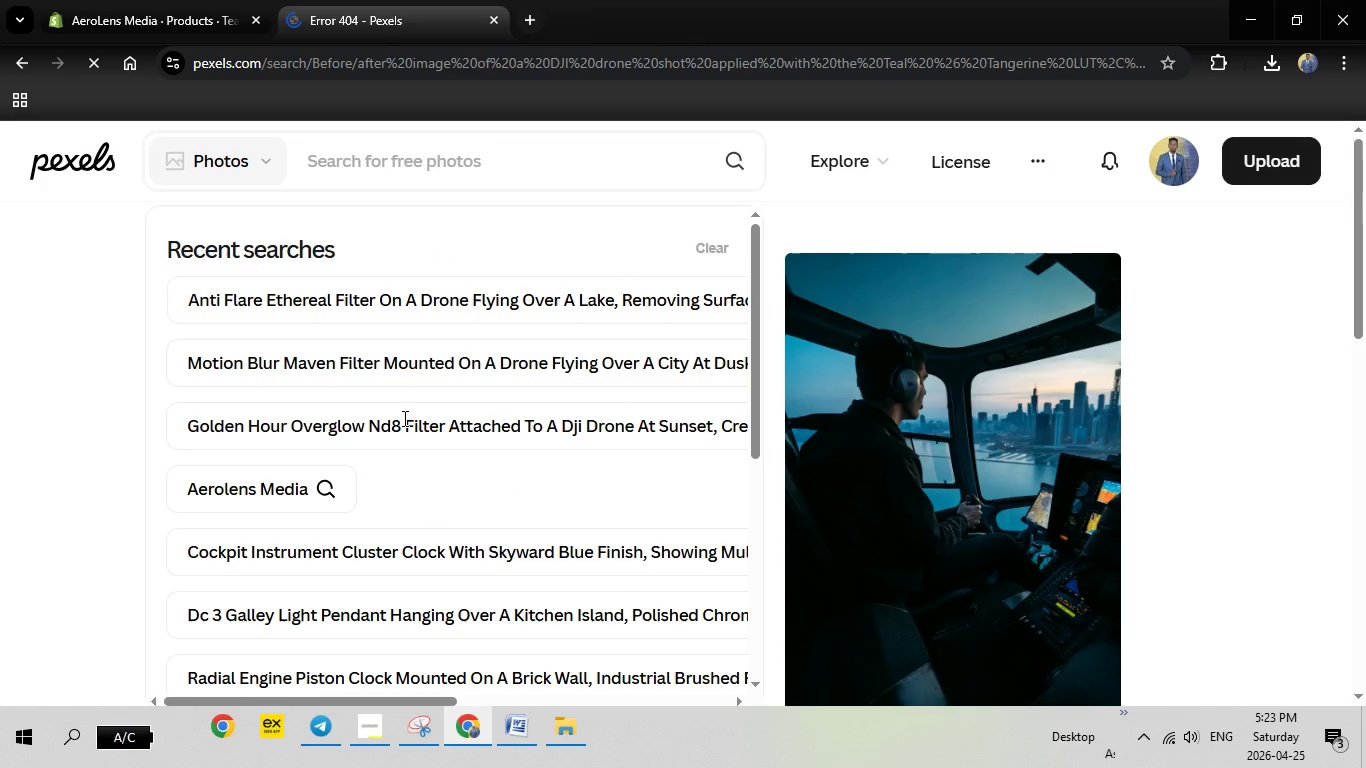 
left_click([403, 418])
 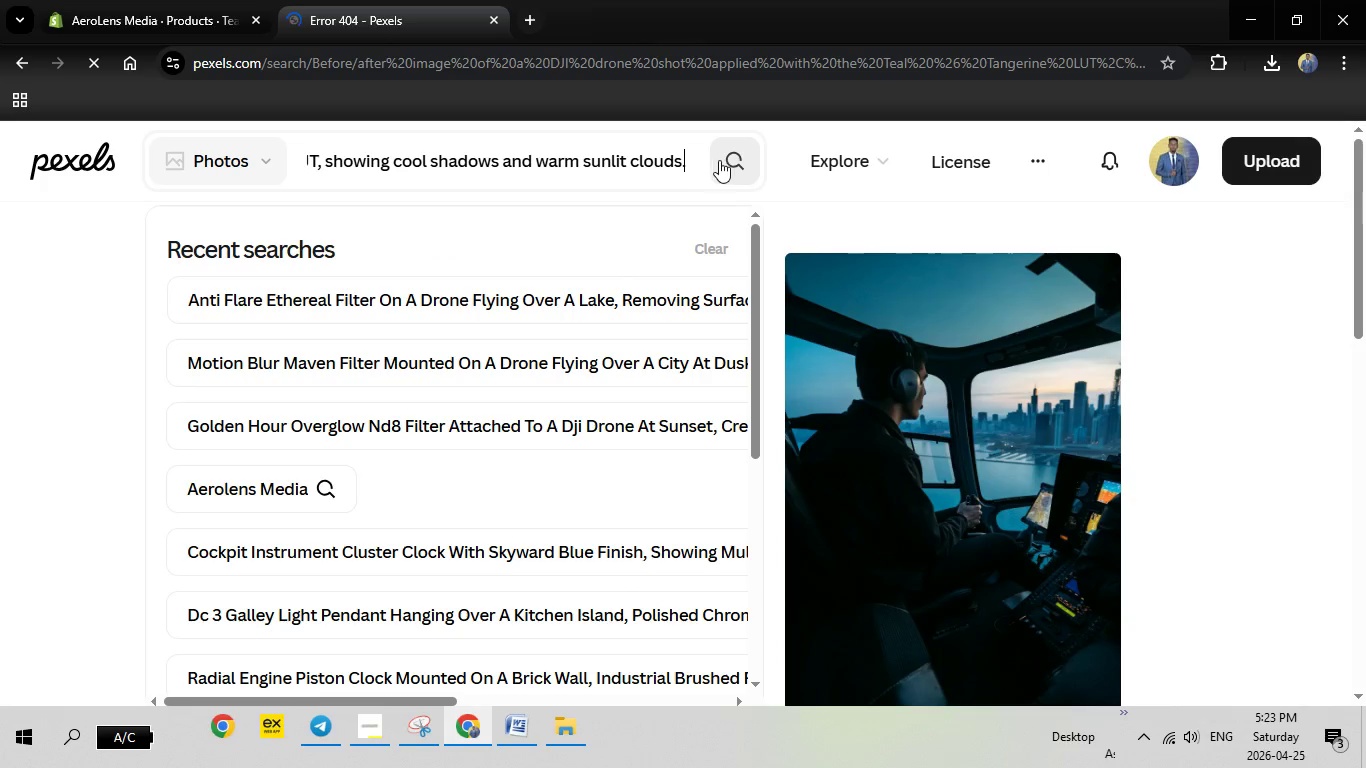 
left_click([720, 160])
 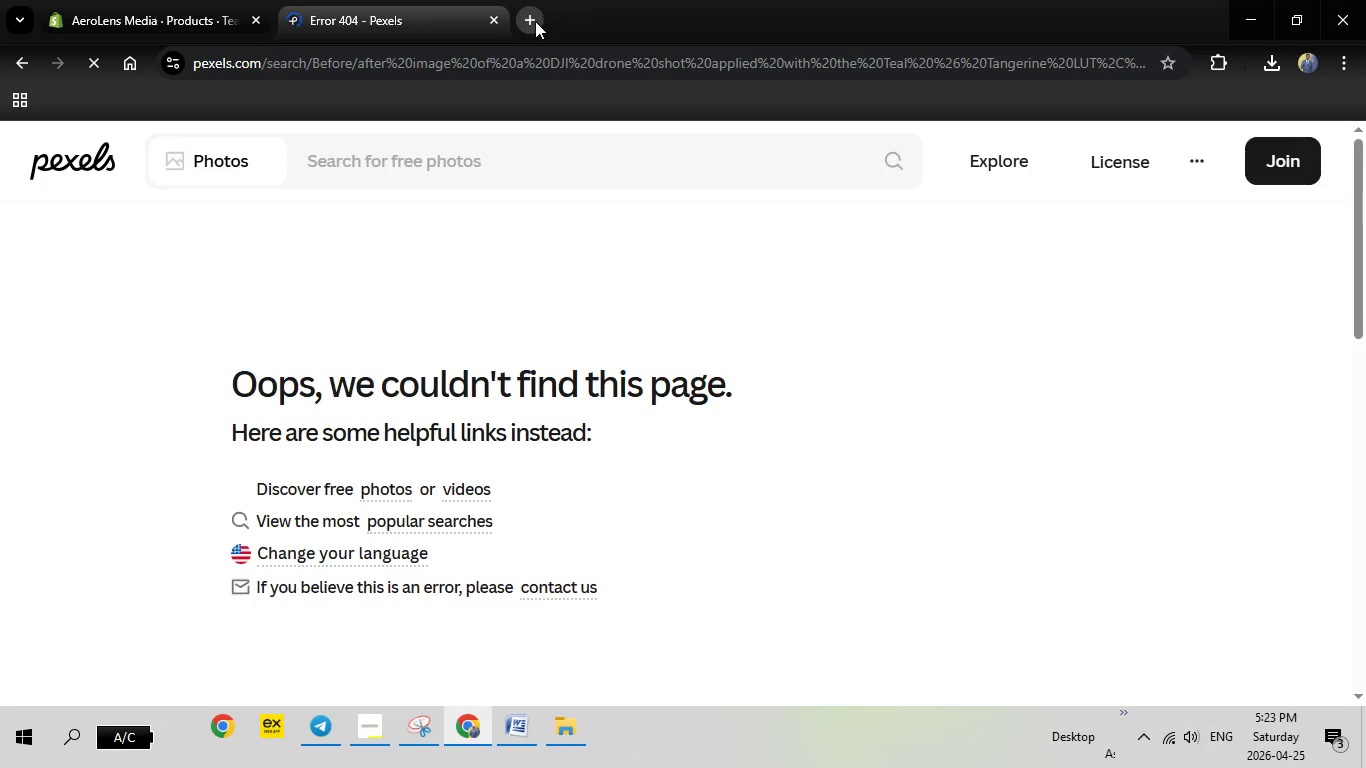 
left_click([528, 17])
 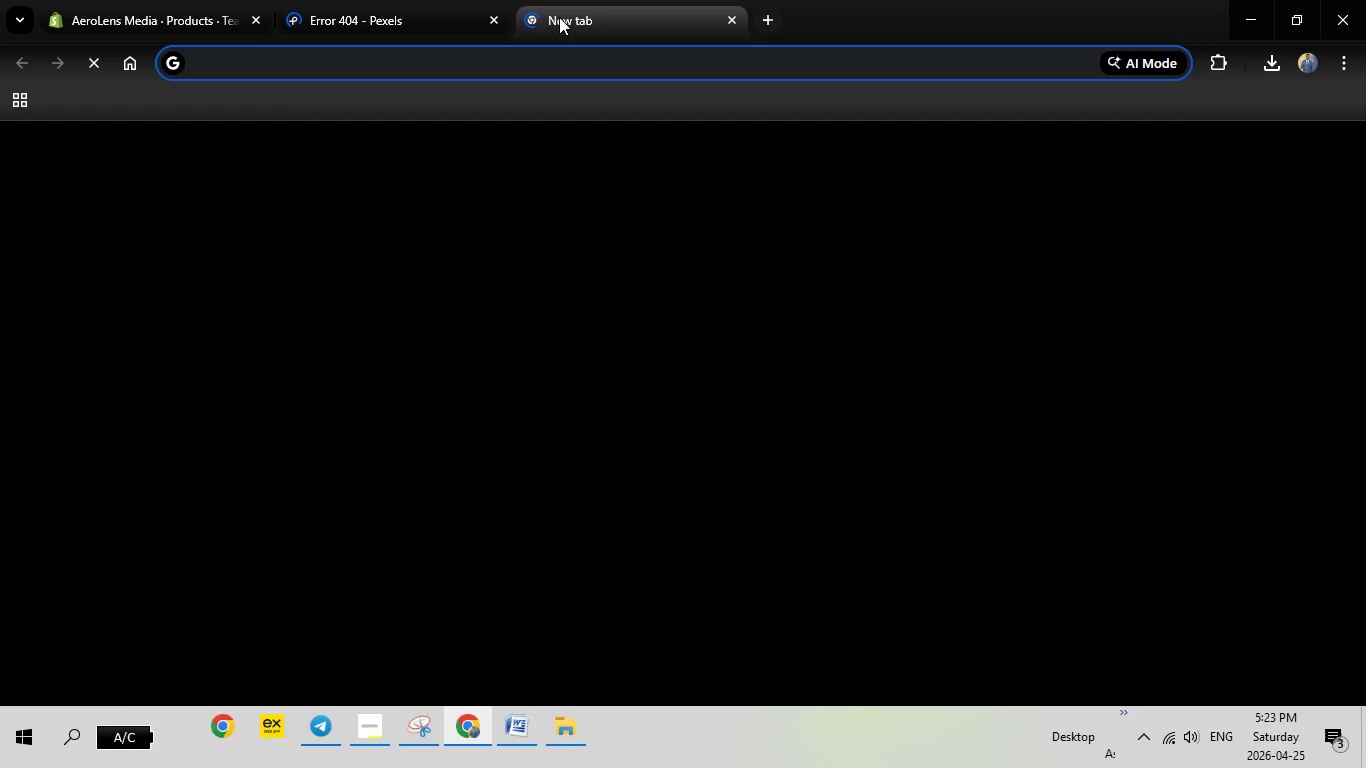 
type(UN)
 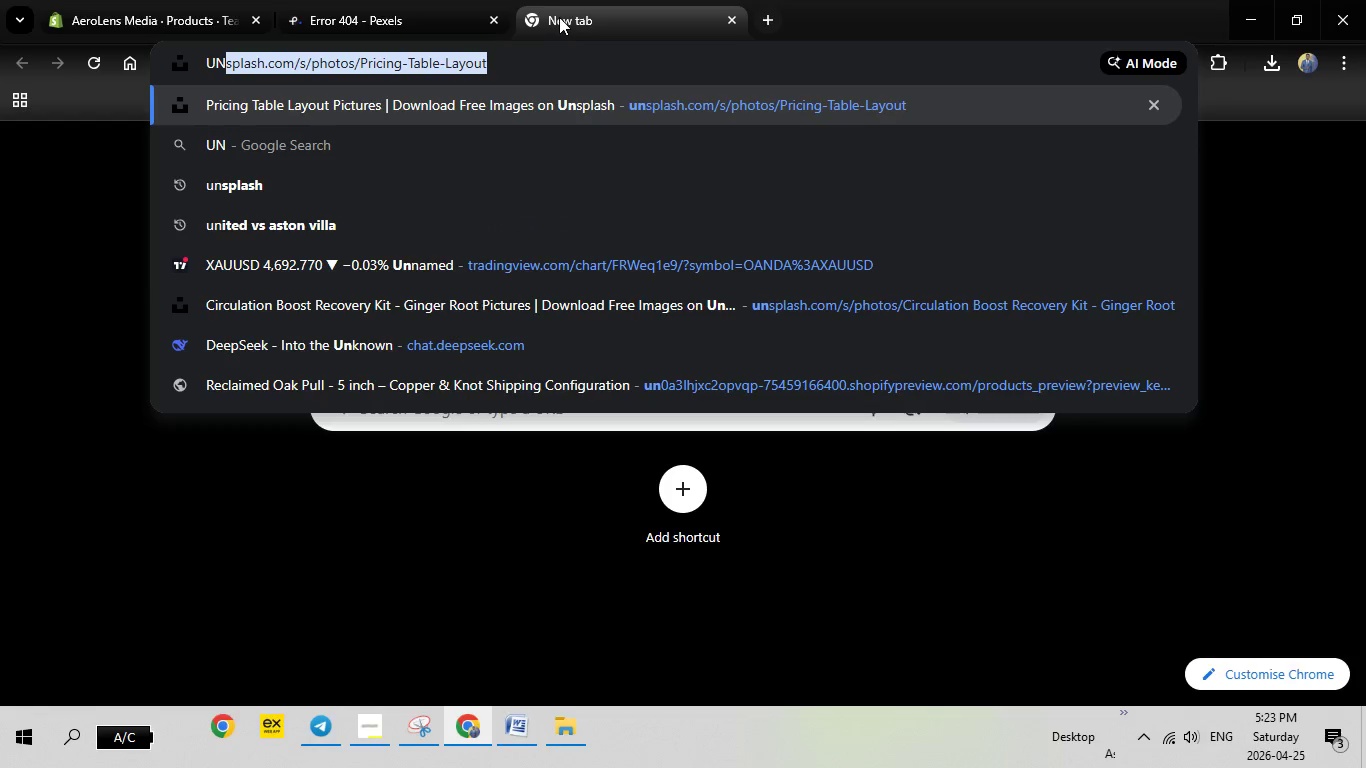 
key(Enter)
 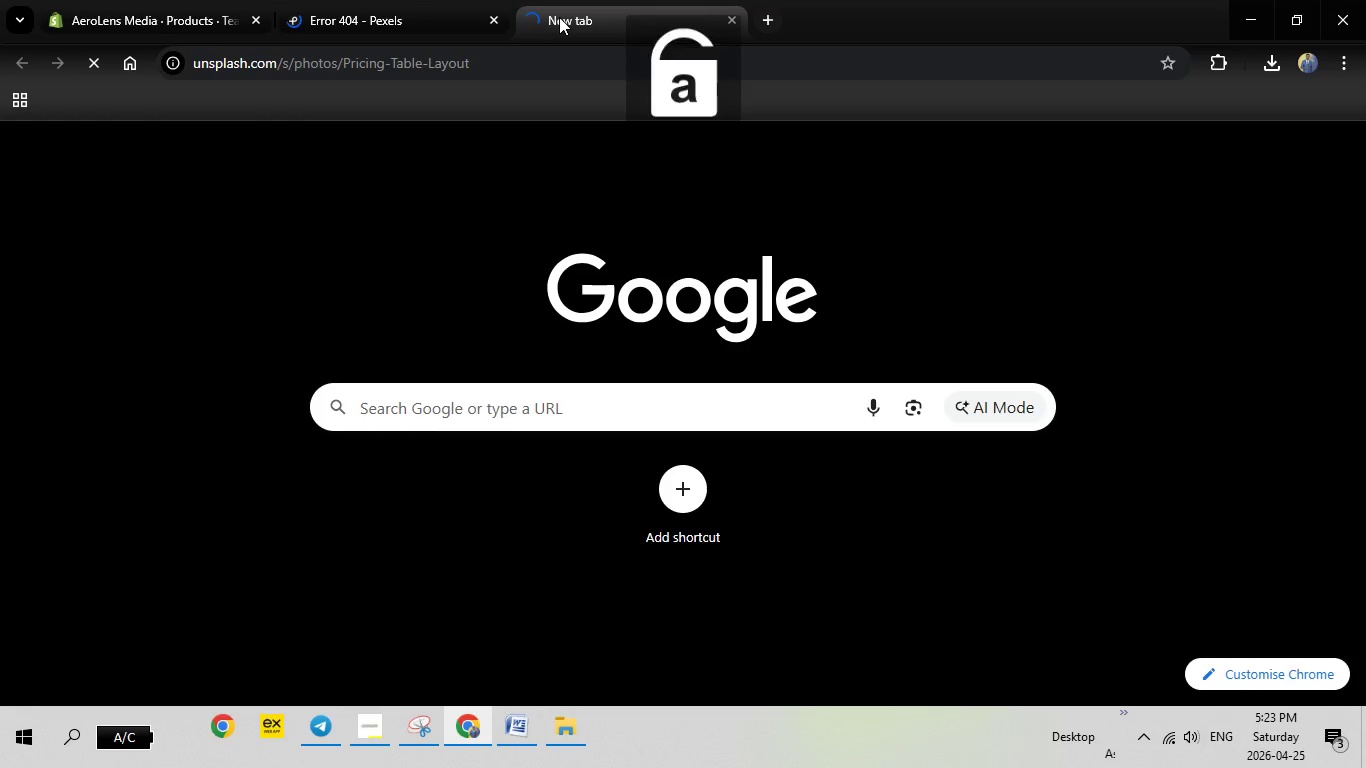 
key(CapsLock)
 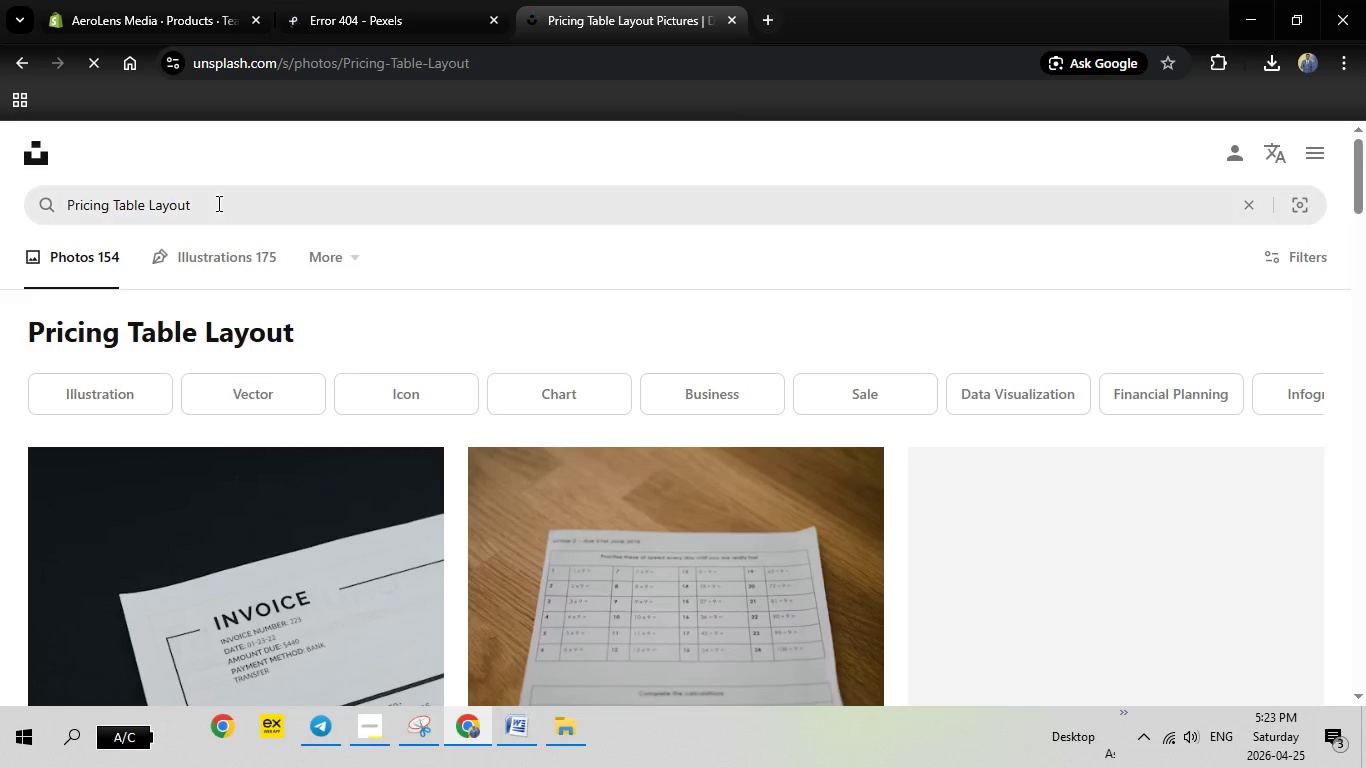 
left_click_drag(start_coordinate=[217, 203], to_coordinate=[33, 200])
 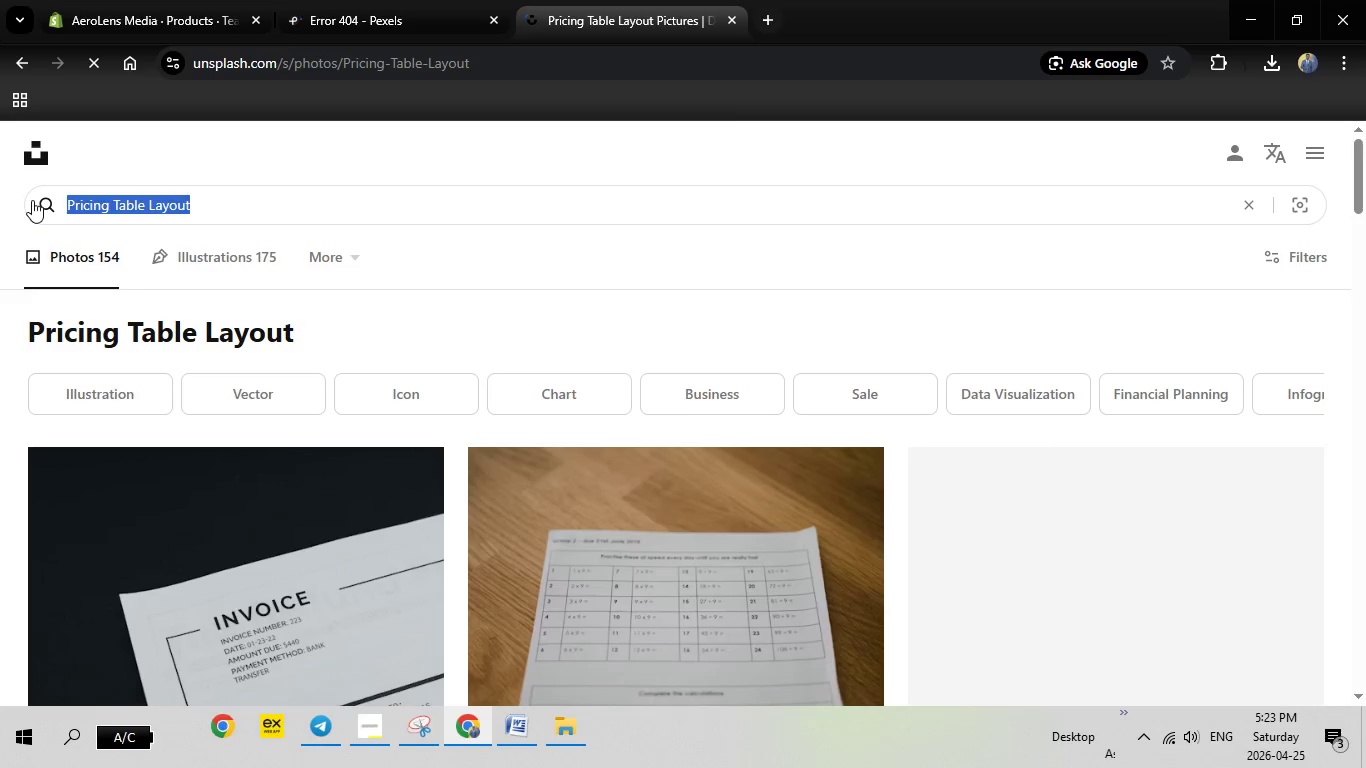 
key(Backspace)
 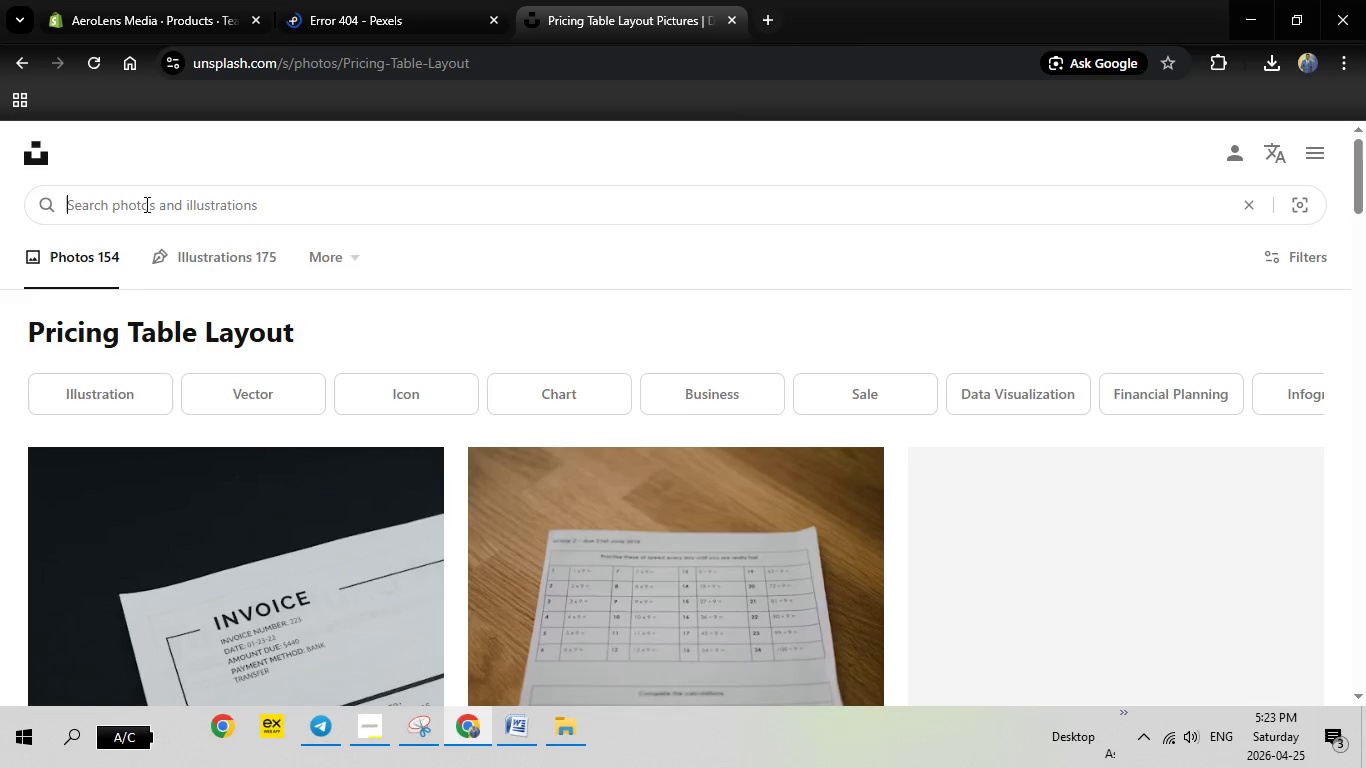 
right_click([123, 205])
 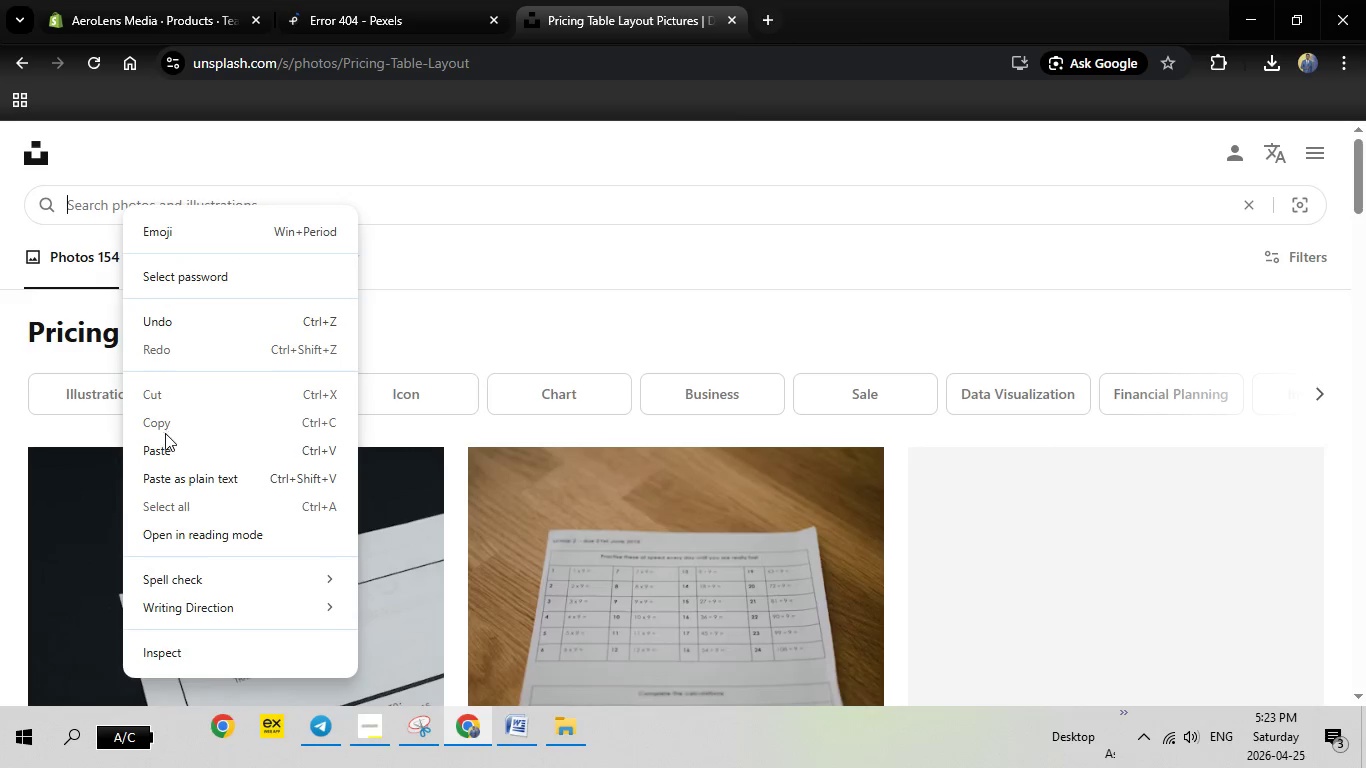 
left_click([161, 446])
 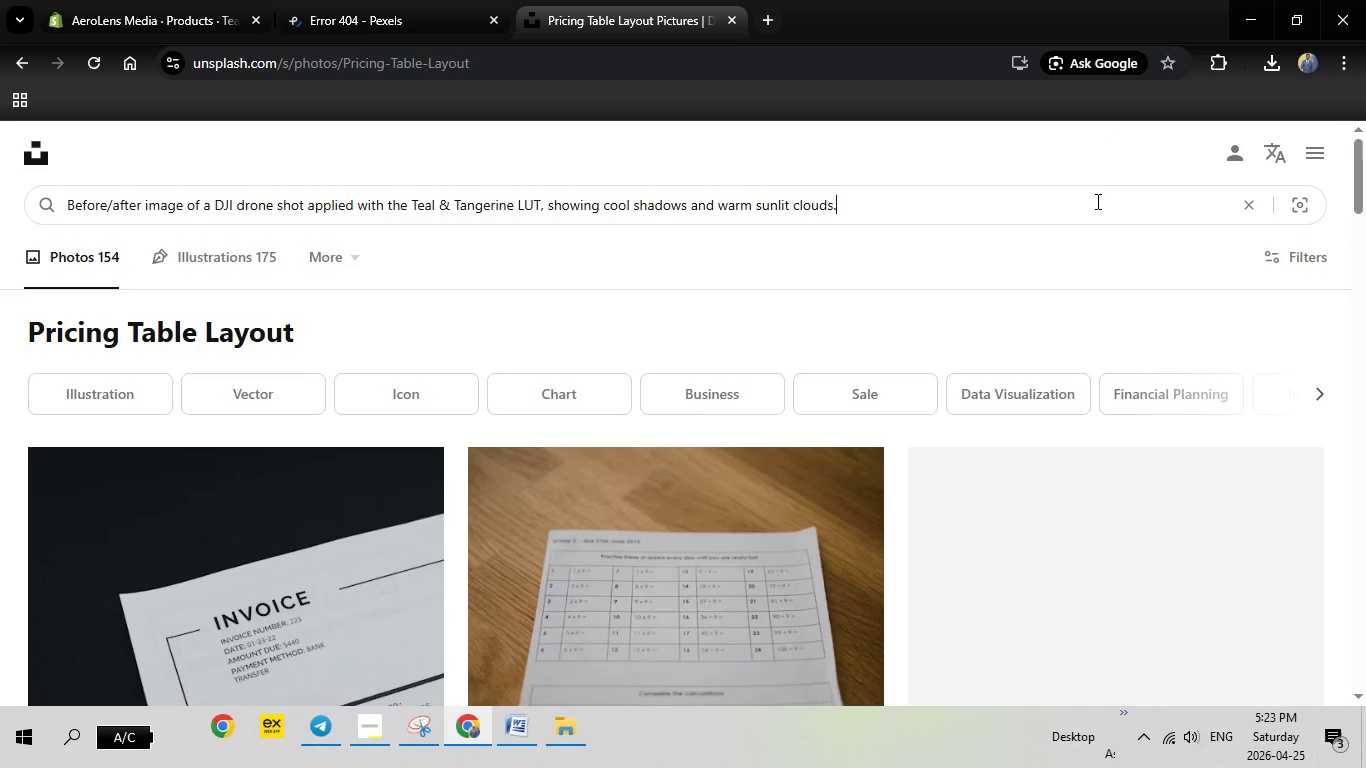 
key(Enter)
 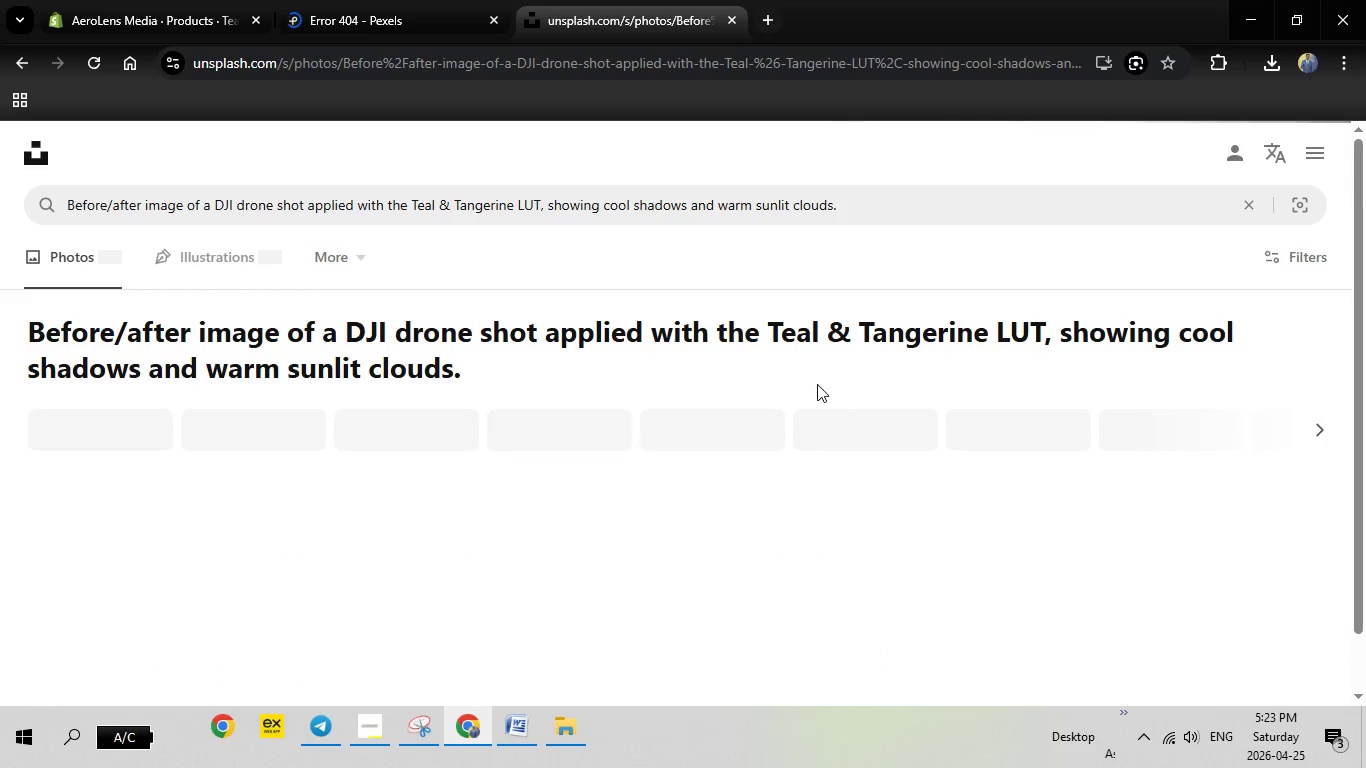 
scroll: coordinate [737, 383], scroll_direction: down, amount: 1.0
 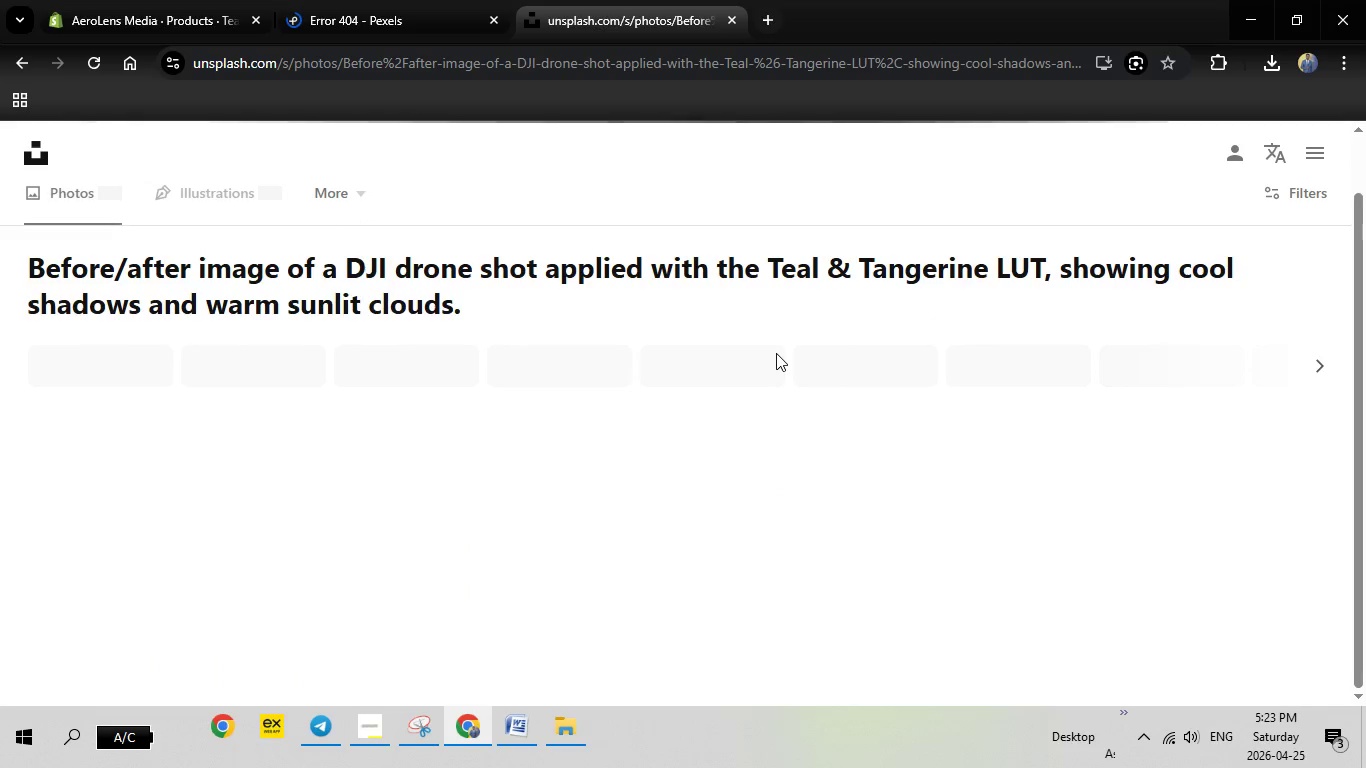 
scroll: coordinate [776, 353], scroll_direction: up, amount: 5.0
 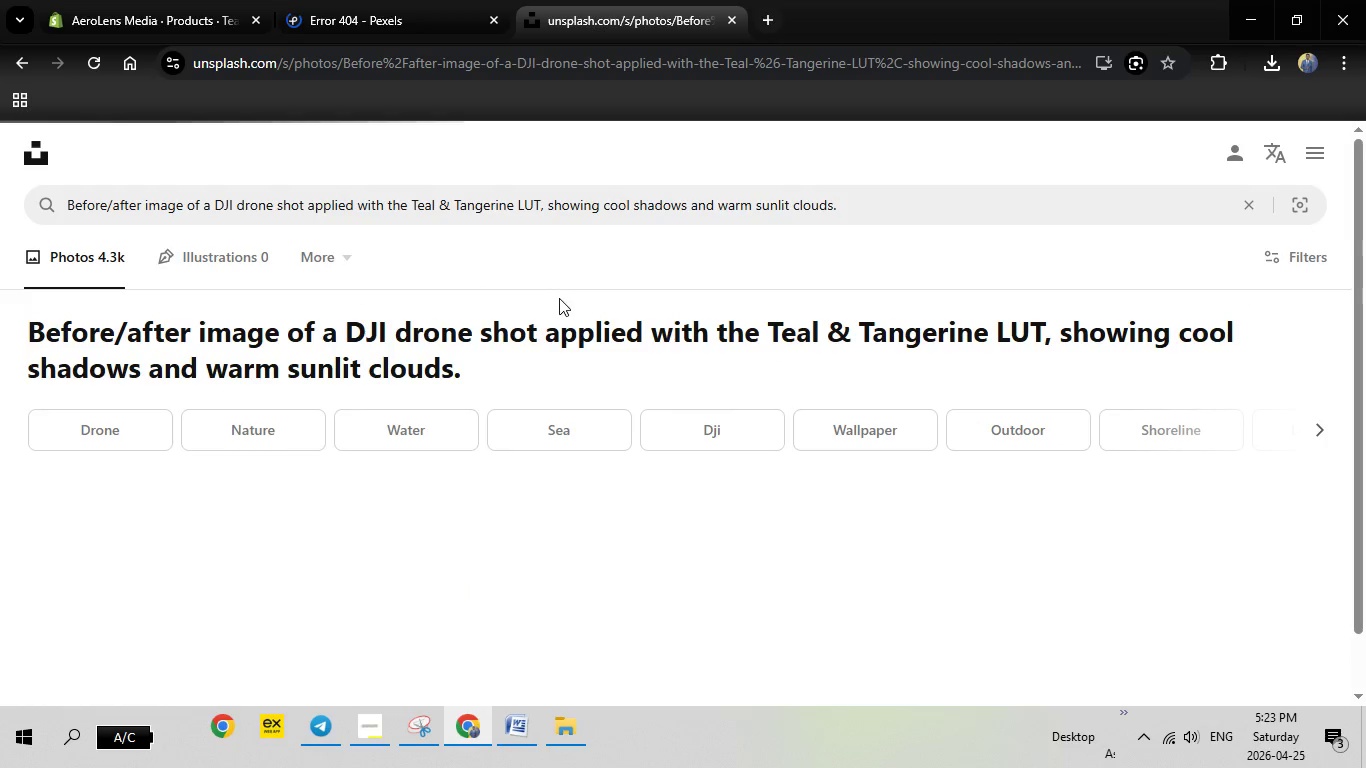 
scroll: coordinate [559, 298], scroll_direction: down, amount: 2.0
 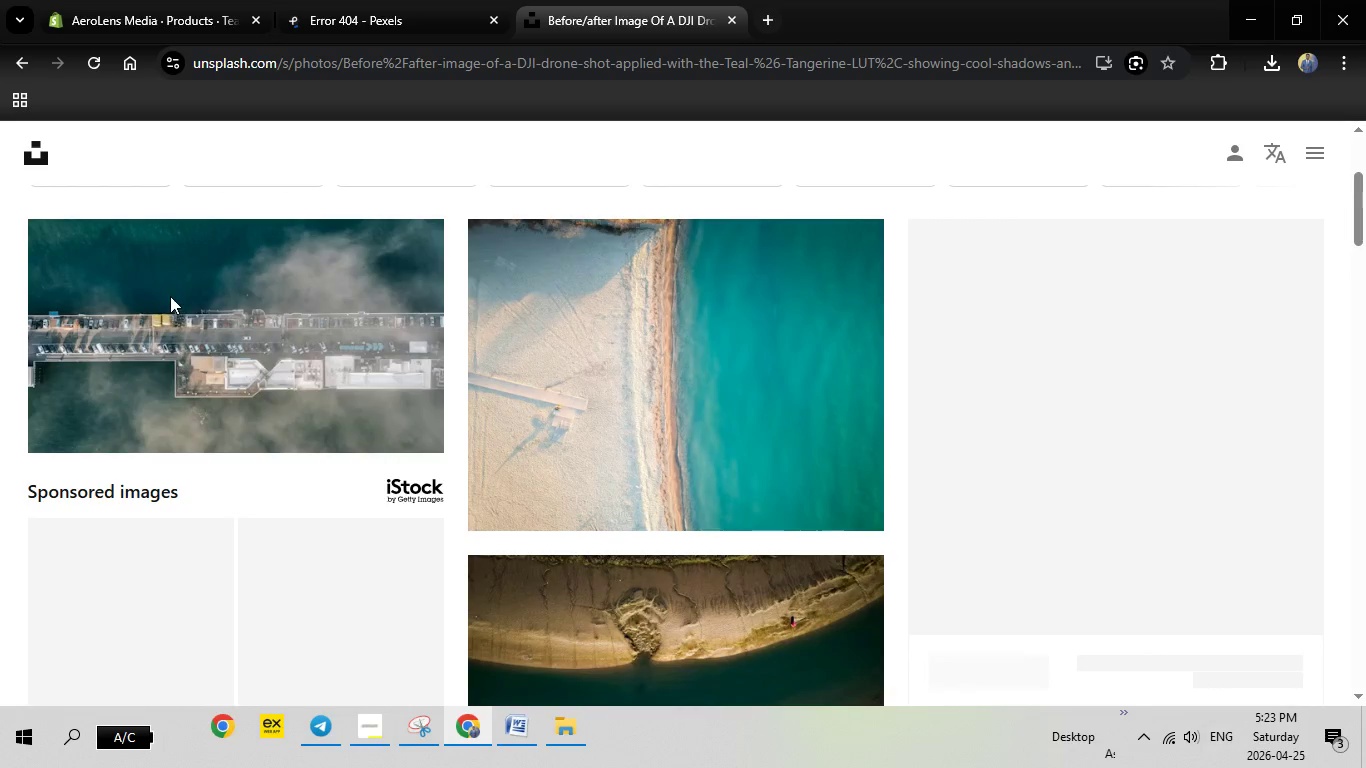 
left_click([198, 302])
 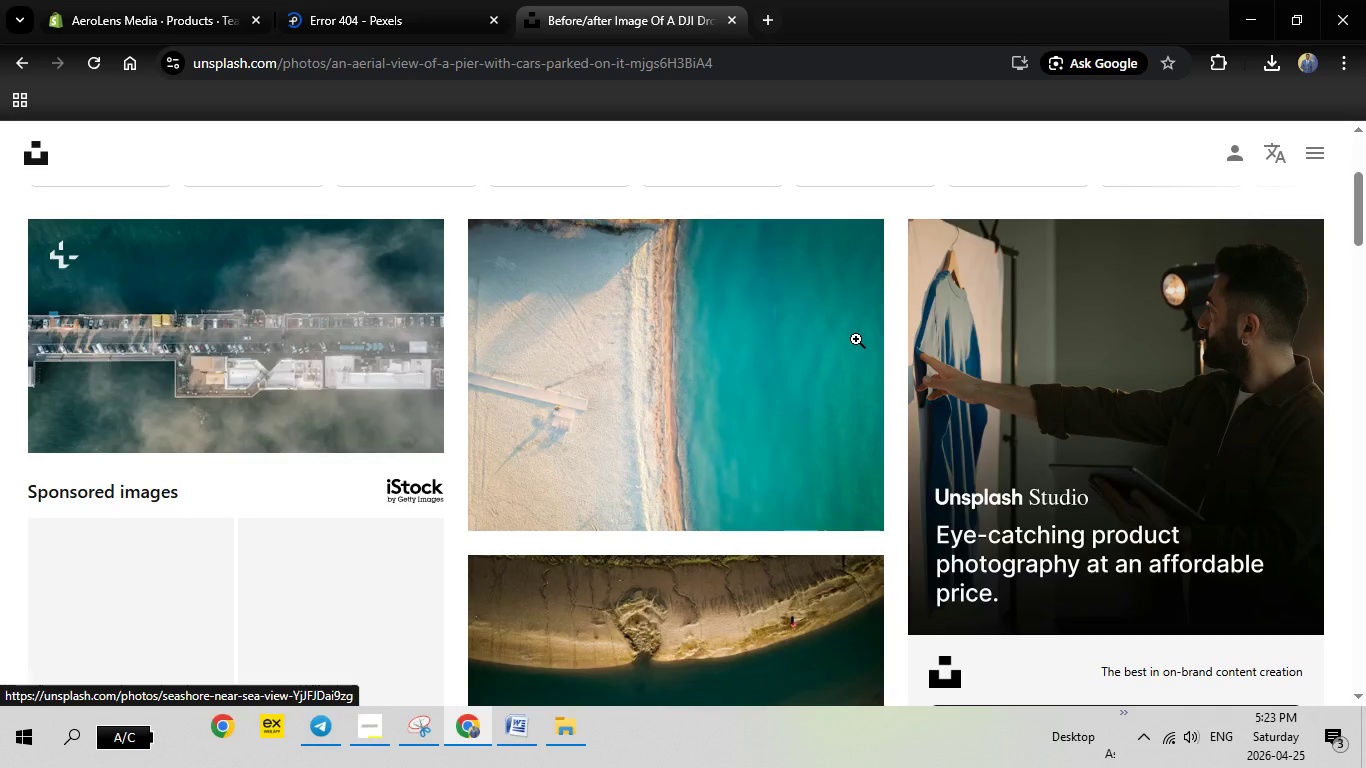 
wait(5.94)
 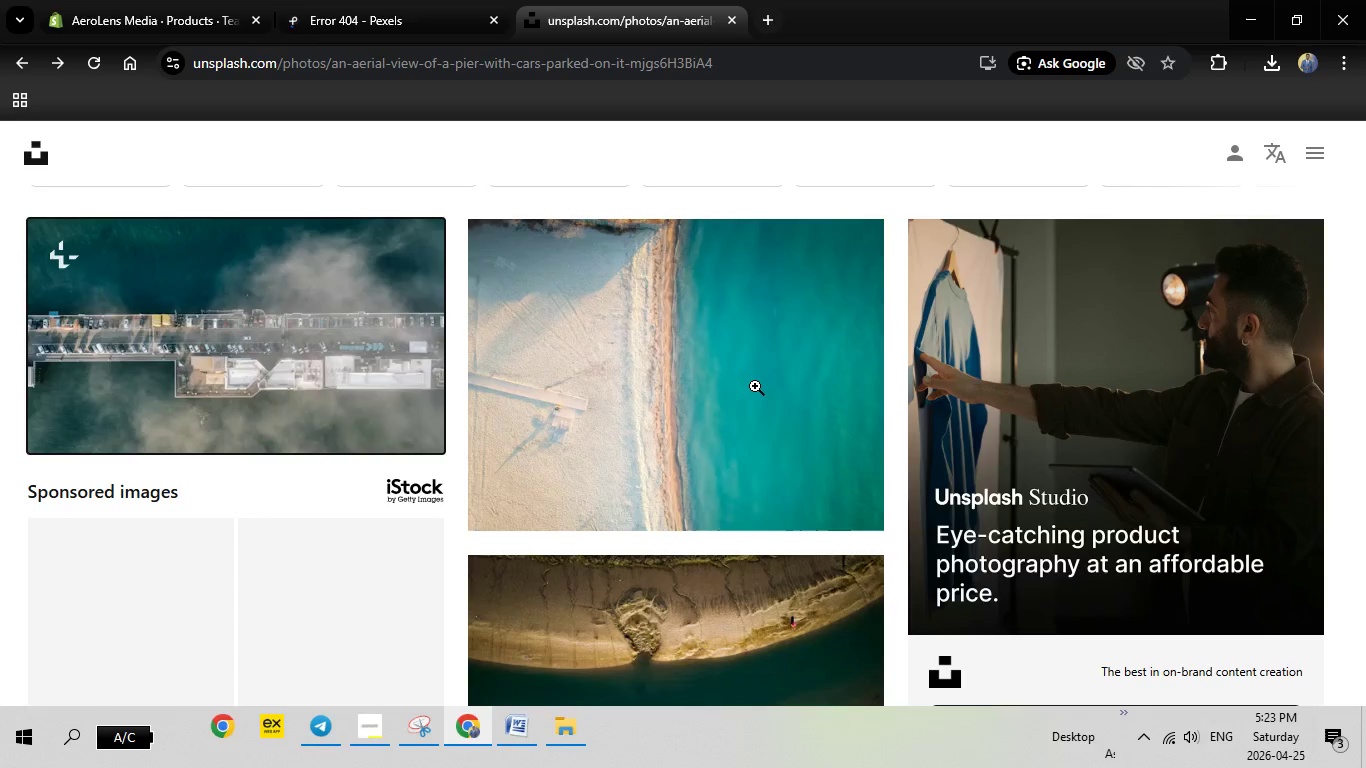 
key(Escape)
 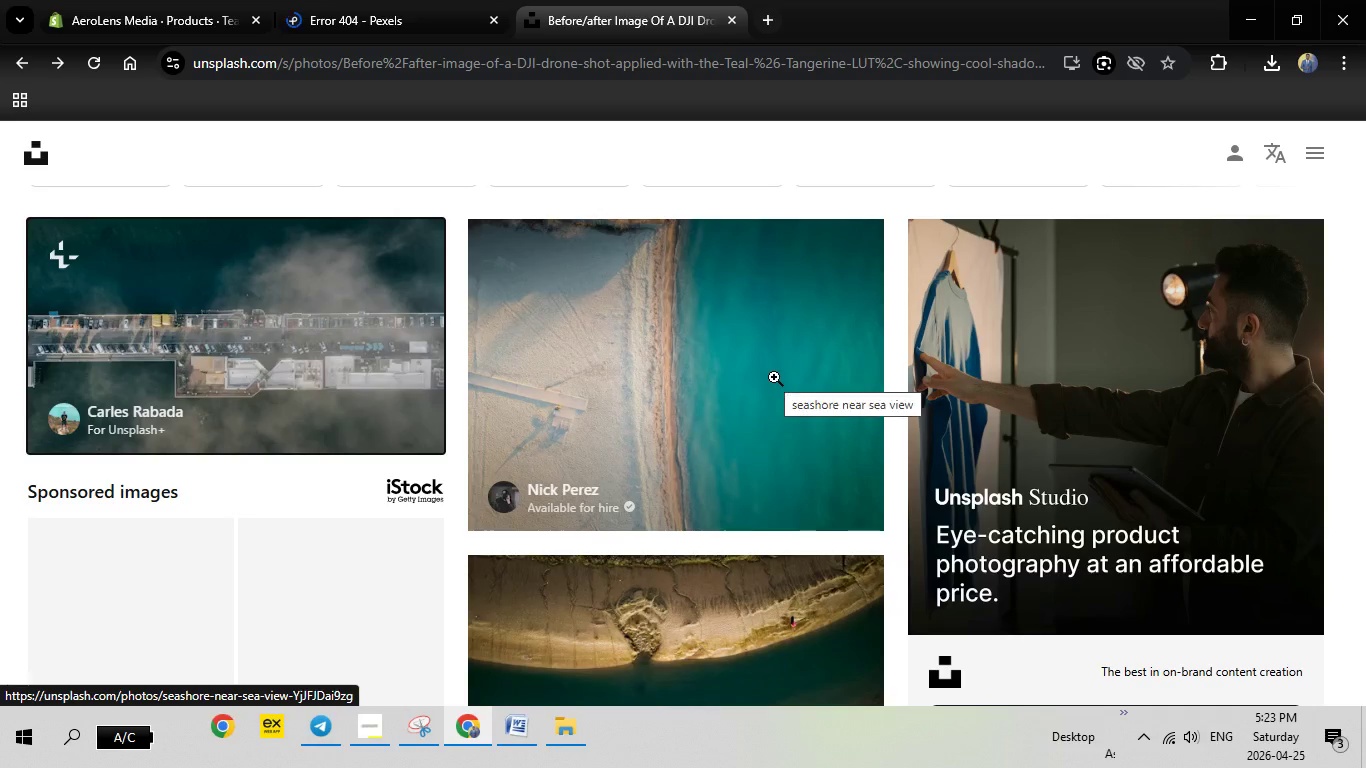 
scroll: coordinate [974, 359], scroll_direction: down, amount: 7.0
 